 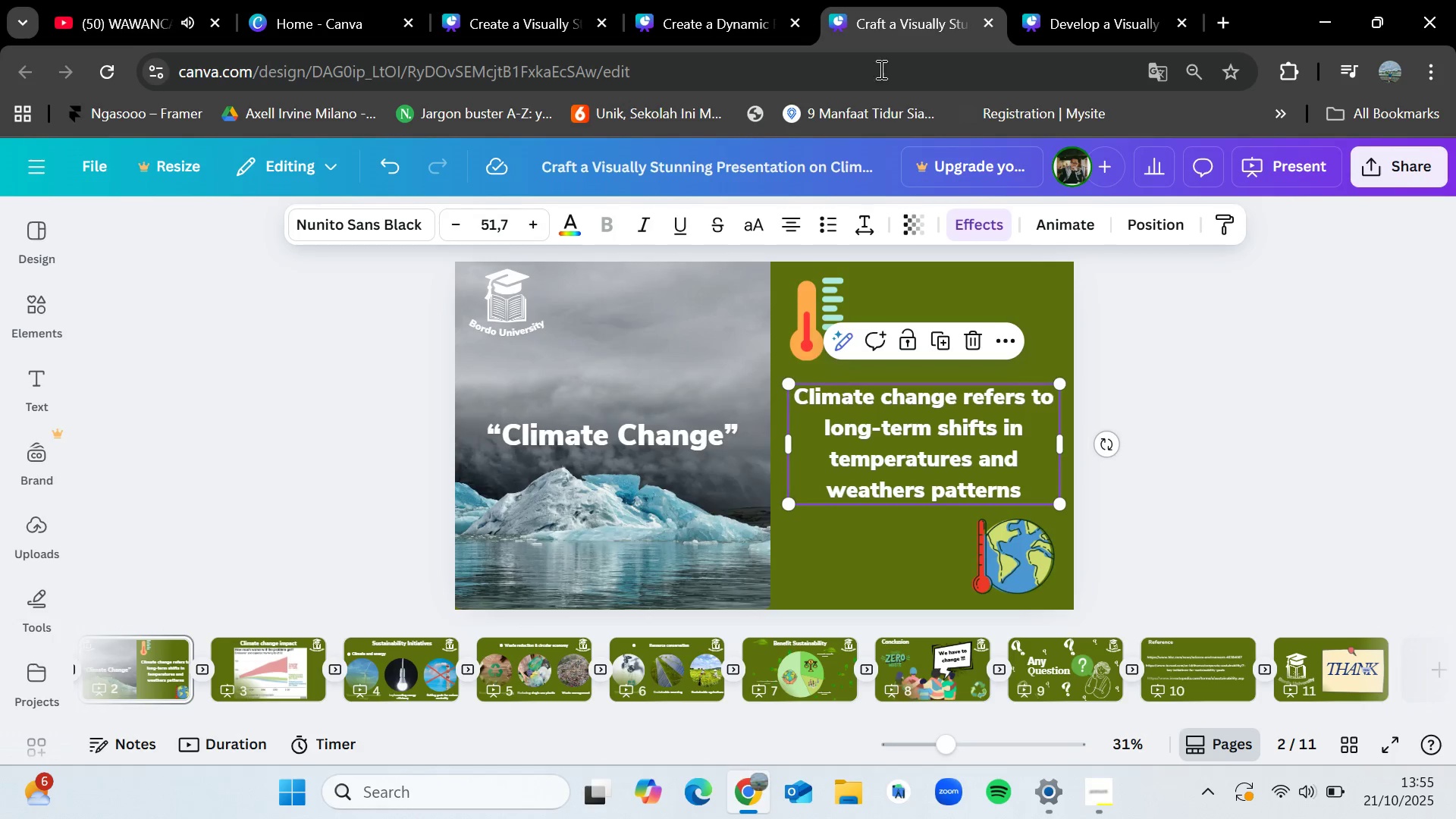 
left_click([657, 0])
 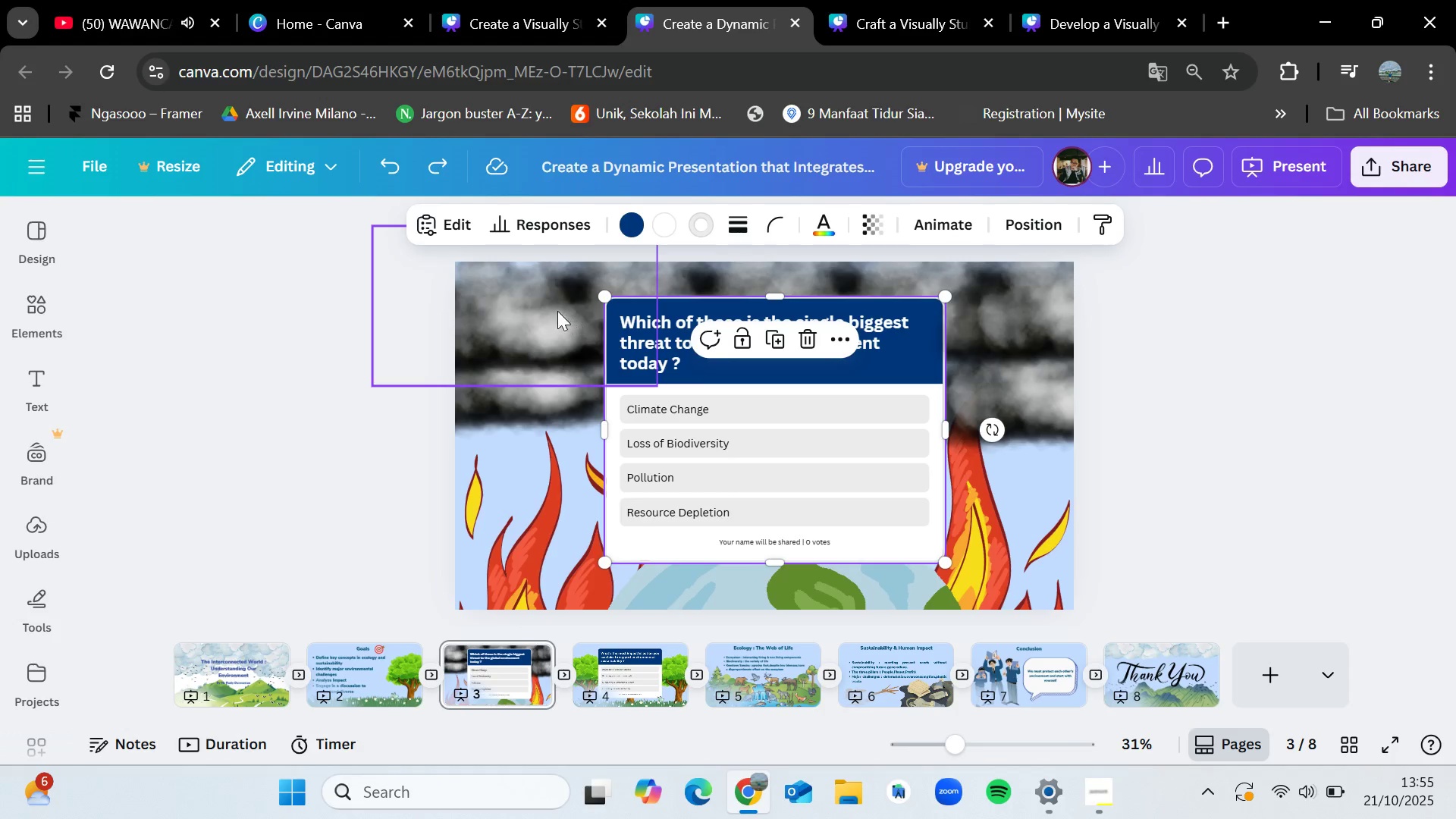 
left_click([374, 308])
 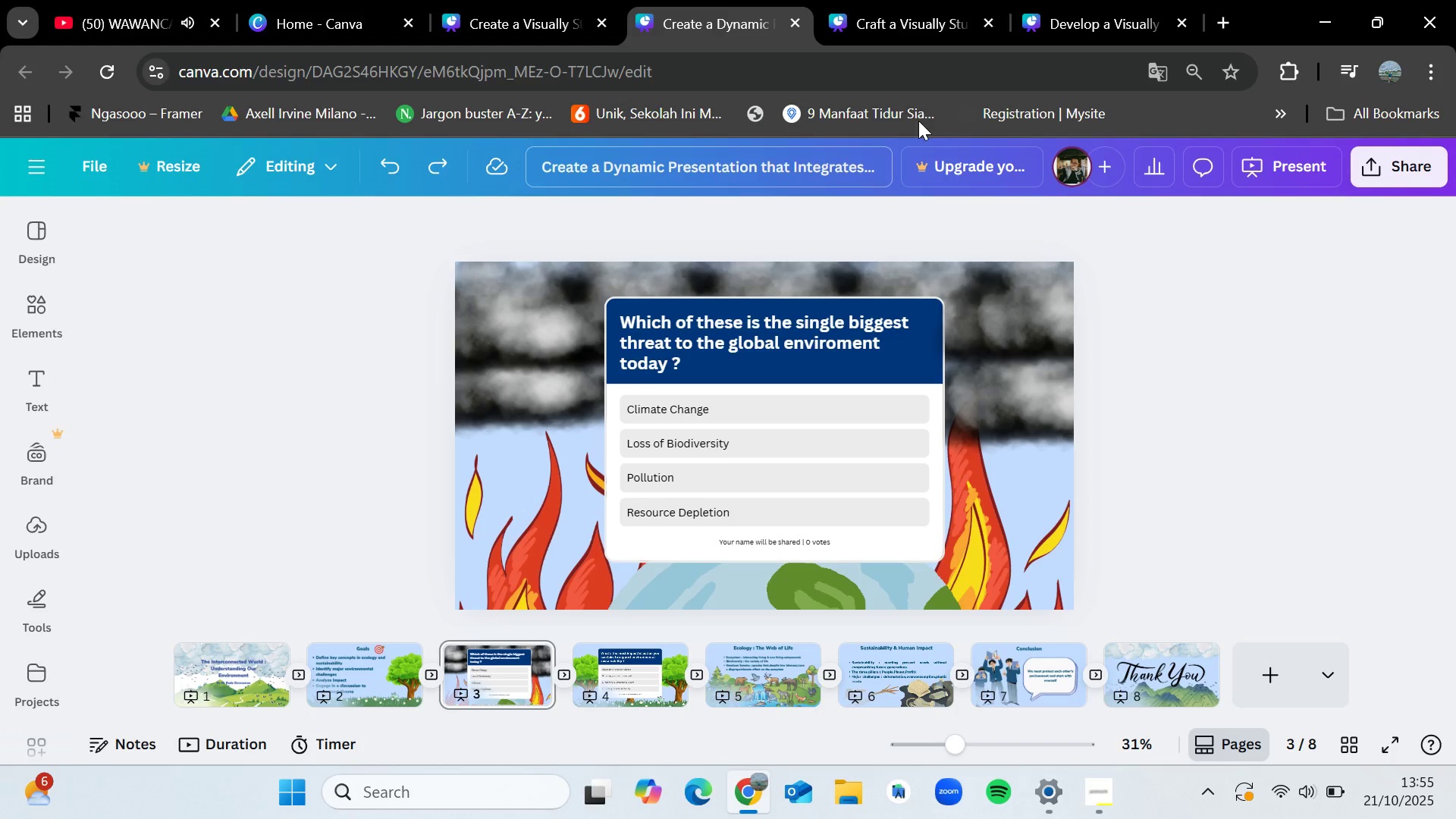 
left_click_drag(start_coordinate=[1067, 0], to_coordinate=[1072, 0])
 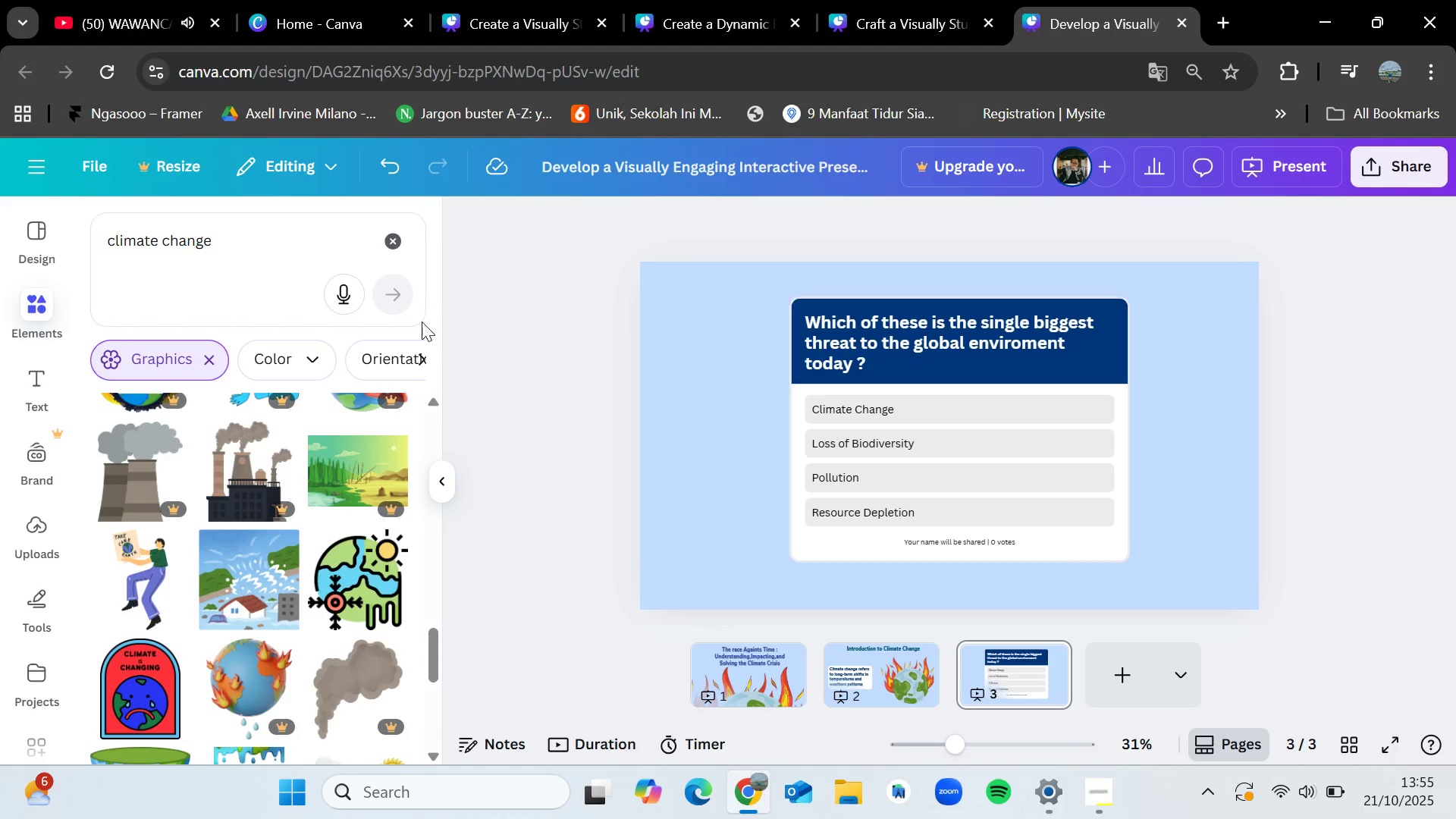 
left_click_drag(start_coordinate=[273, 253], to_coordinate=[63, 246])
 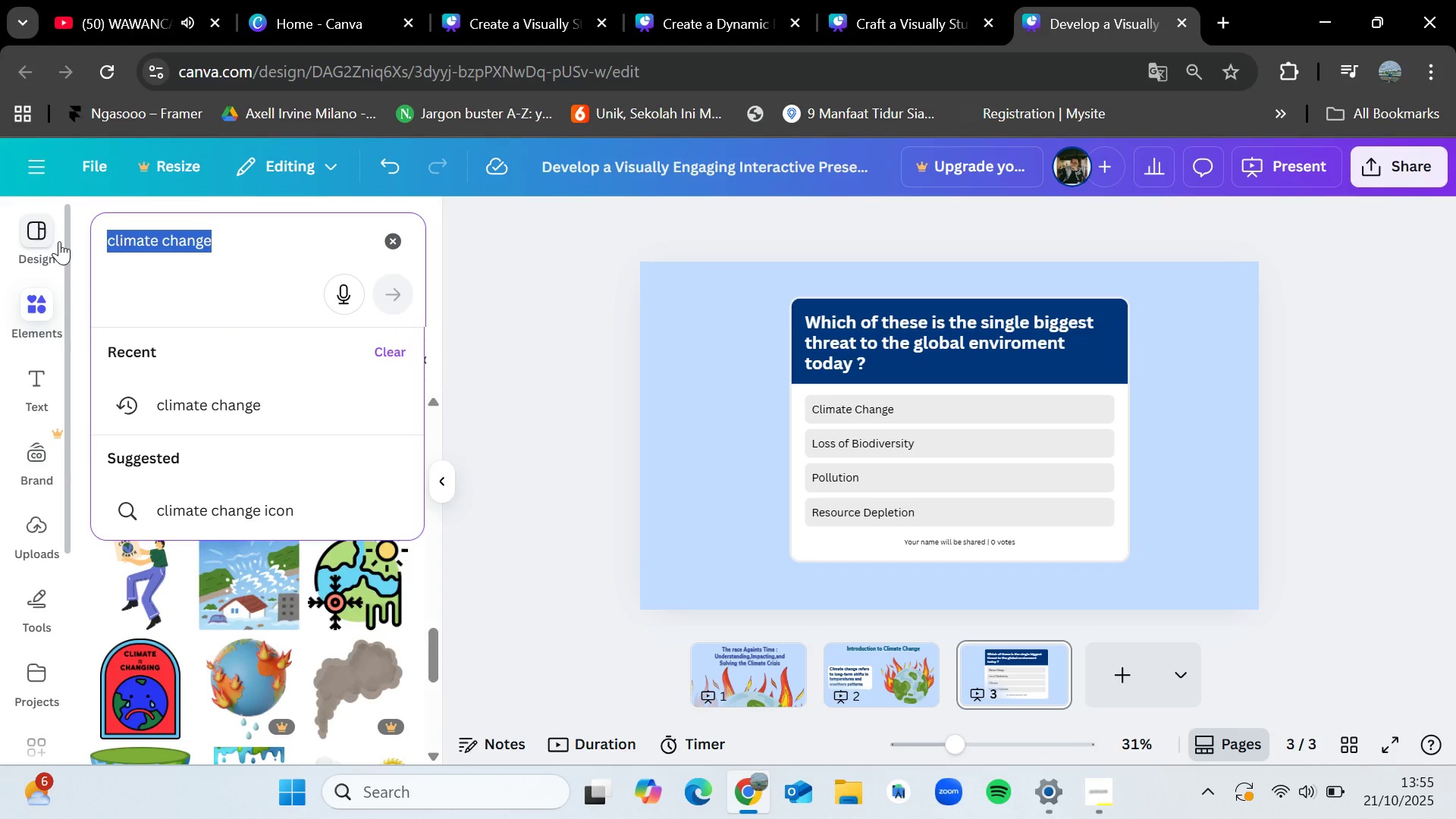 
key(Backspace)
type(plution)
 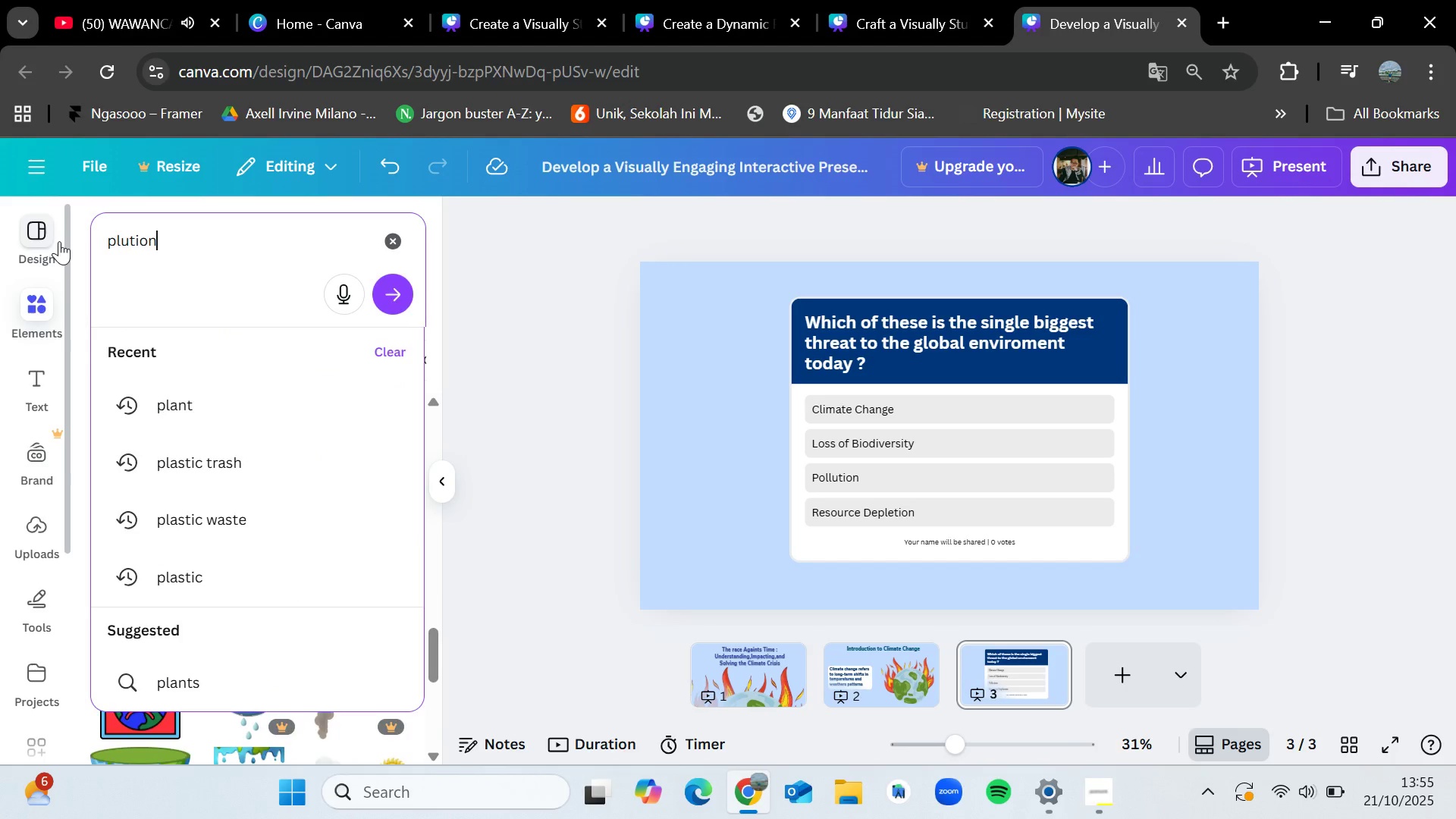 
key(Enter)
 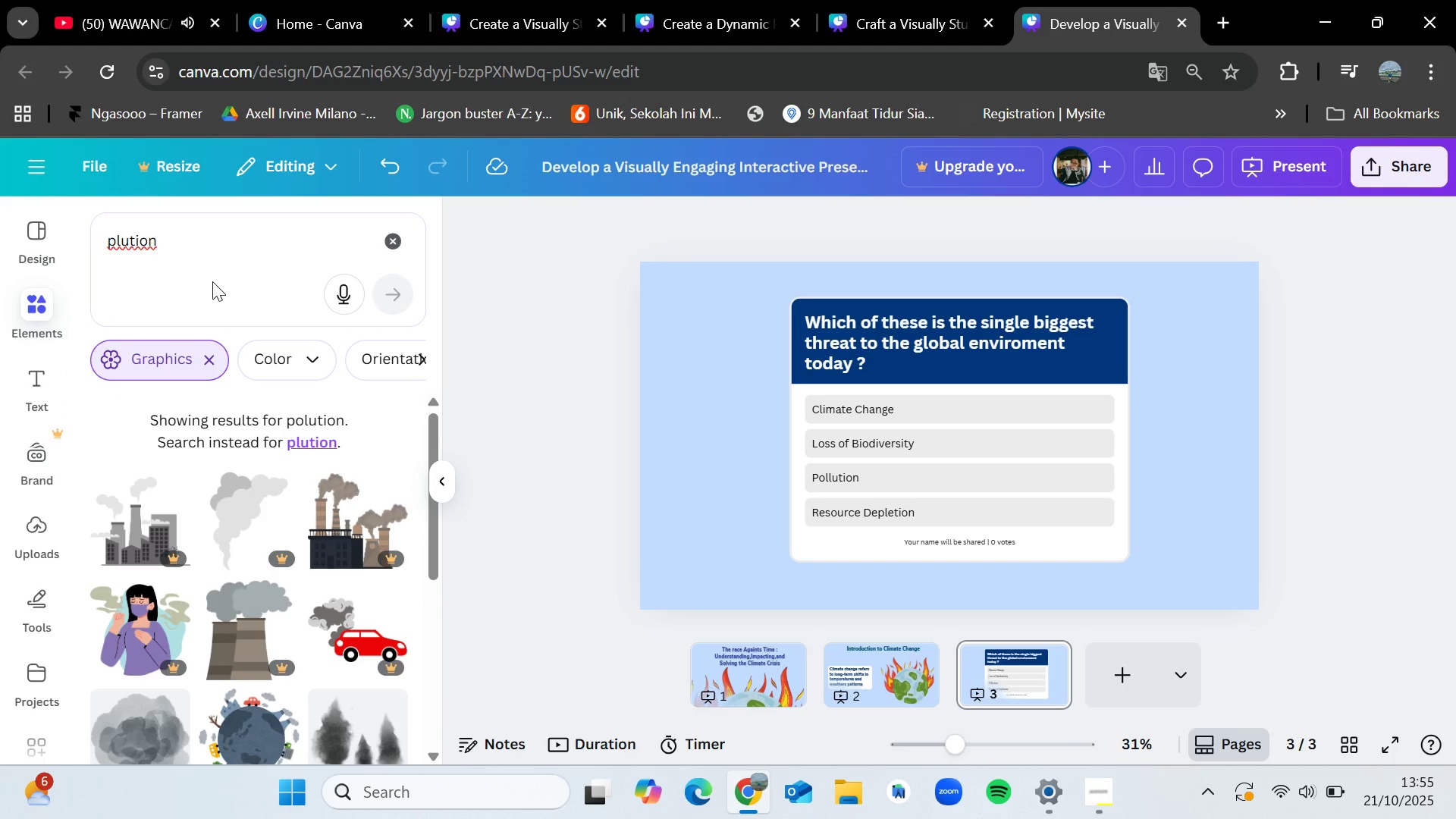 
left_click_drag(start_coordinate=[223, 281], to_coordinate=[105, 292])
 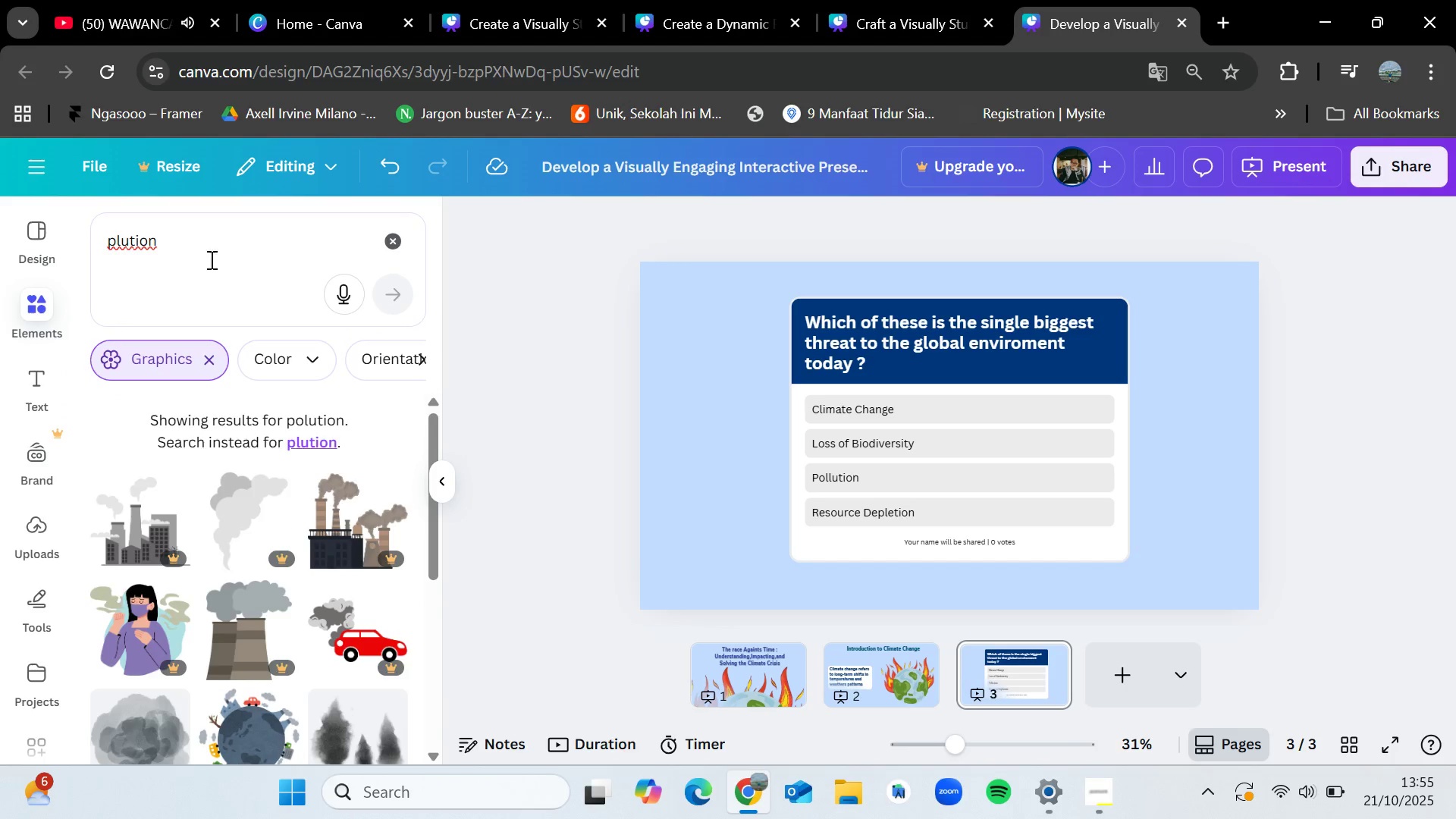 
left_click_drag(start_coordinate=[210, 259], to_coordinate=[93, 251])
 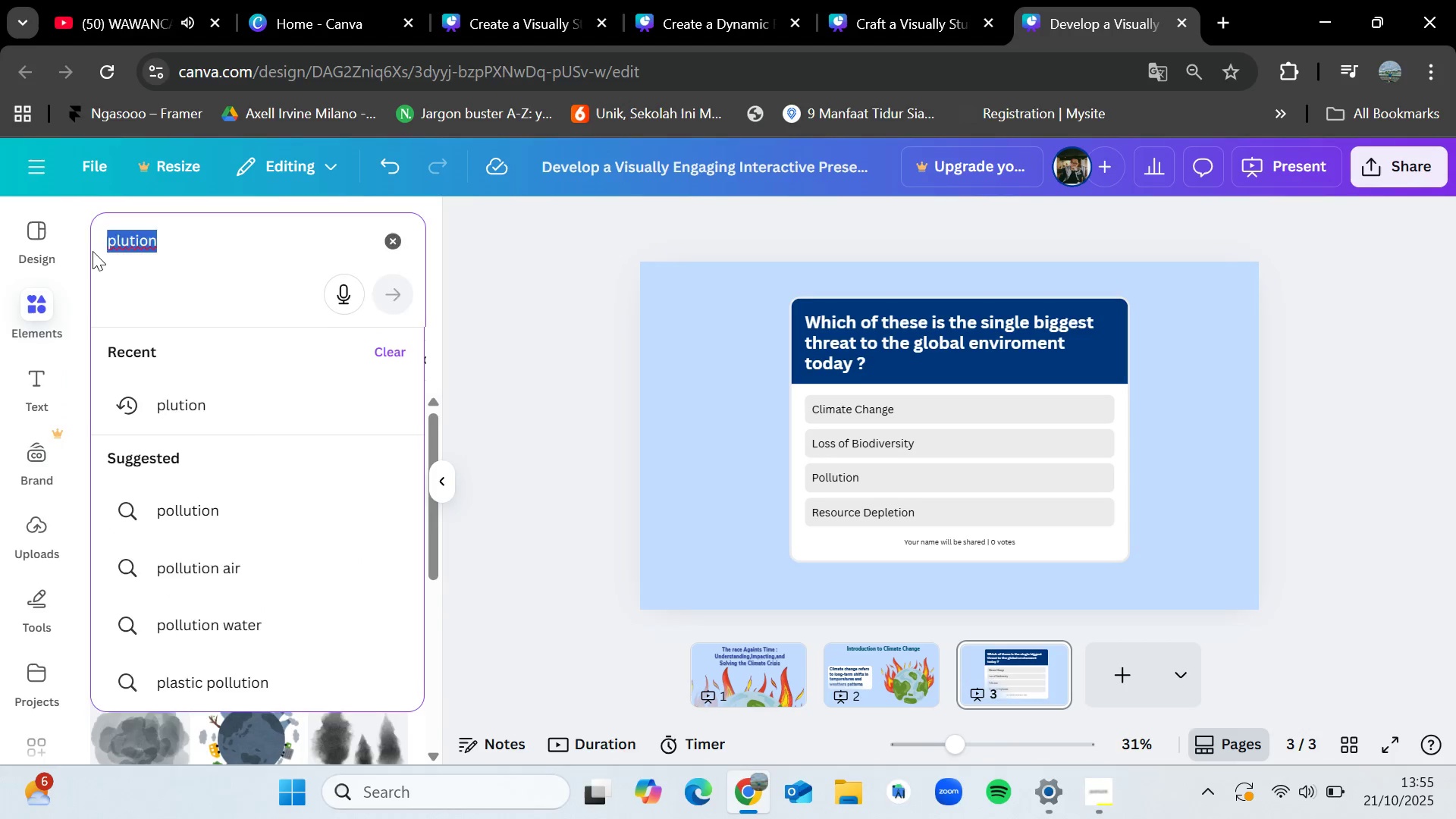 
key(Backspace)
type(polution)
 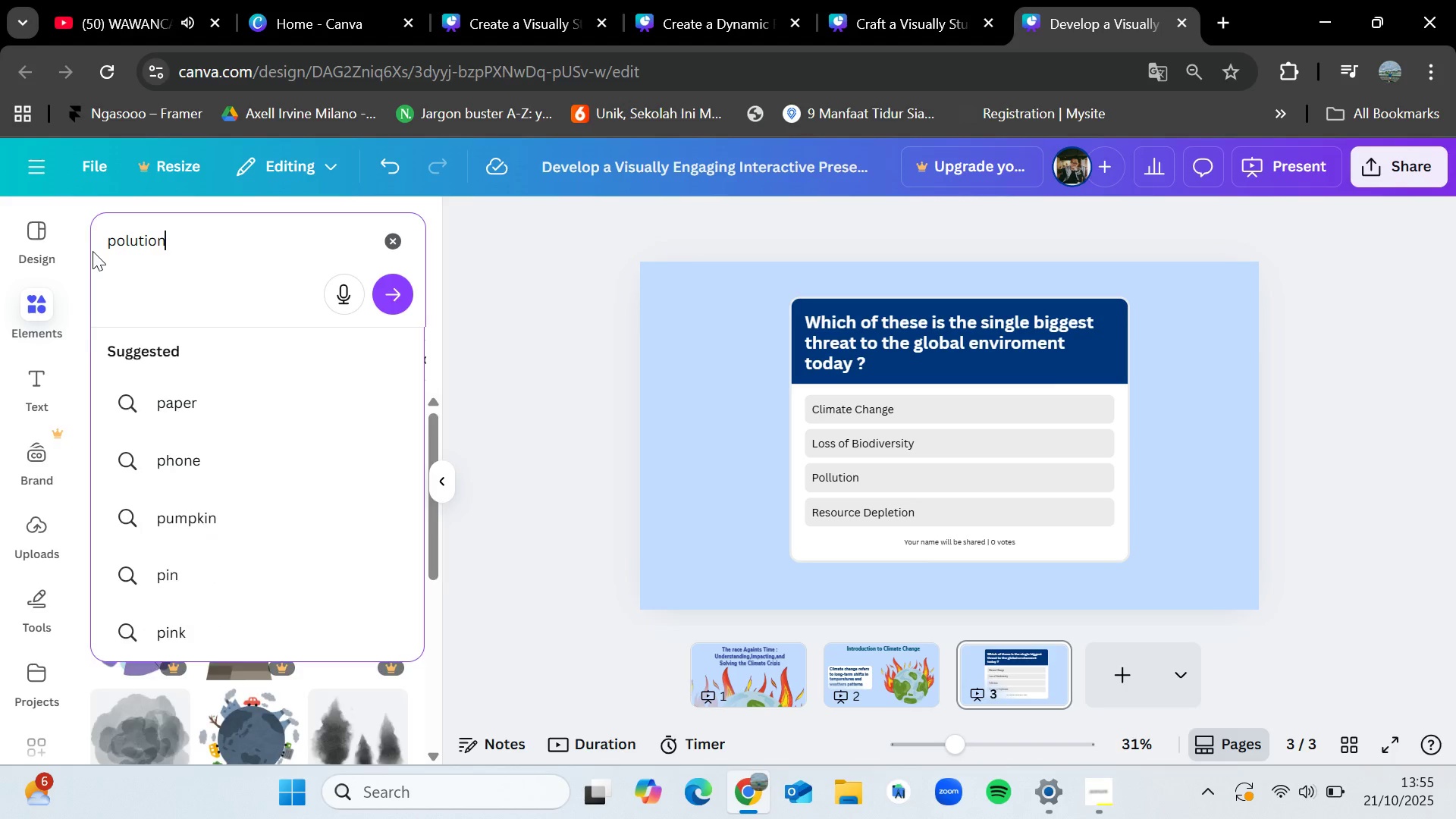 
key(Enter)
 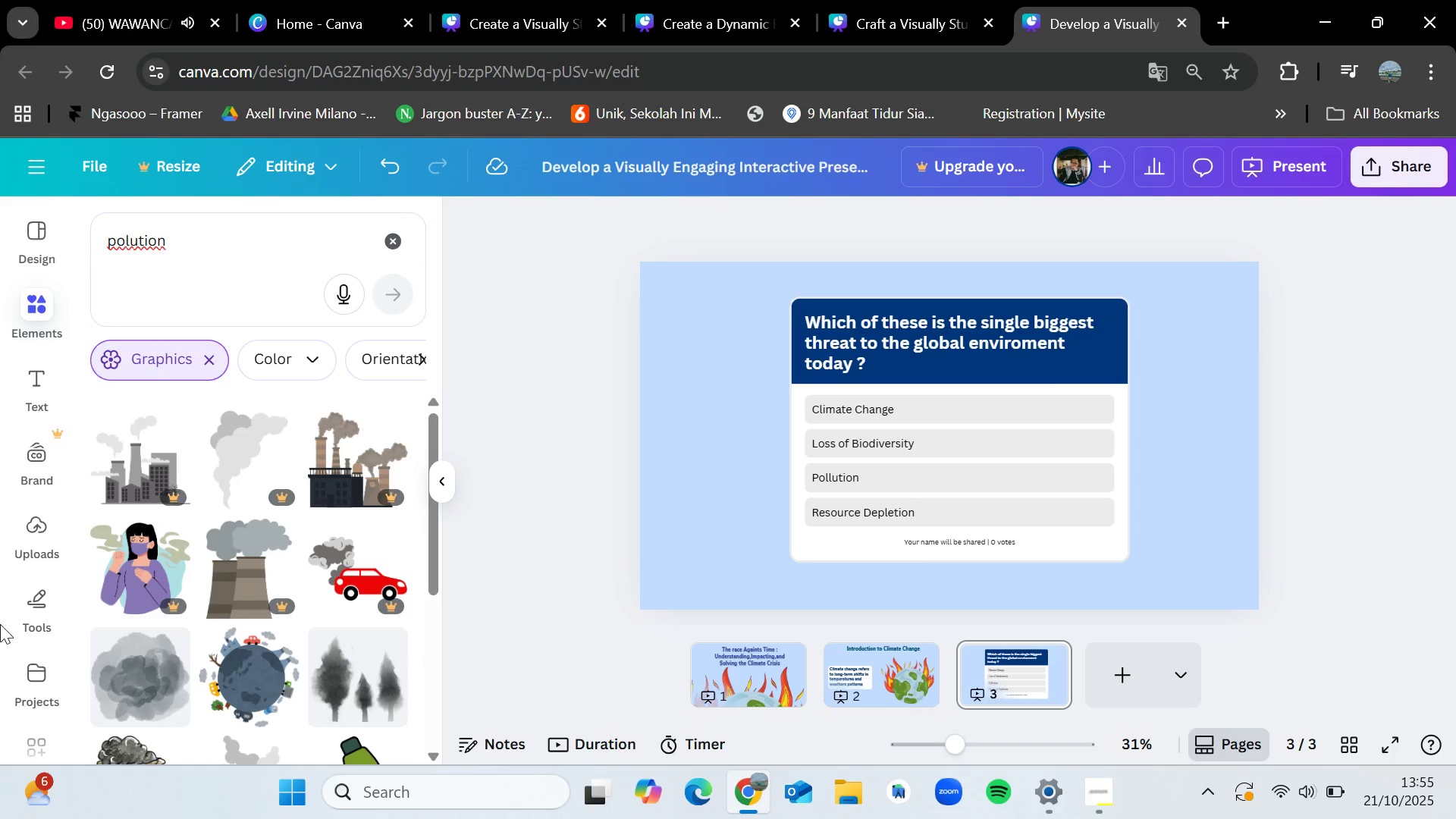 
scroll: coordinate [266, 629], scroll_direction: down, amount: 7.0
 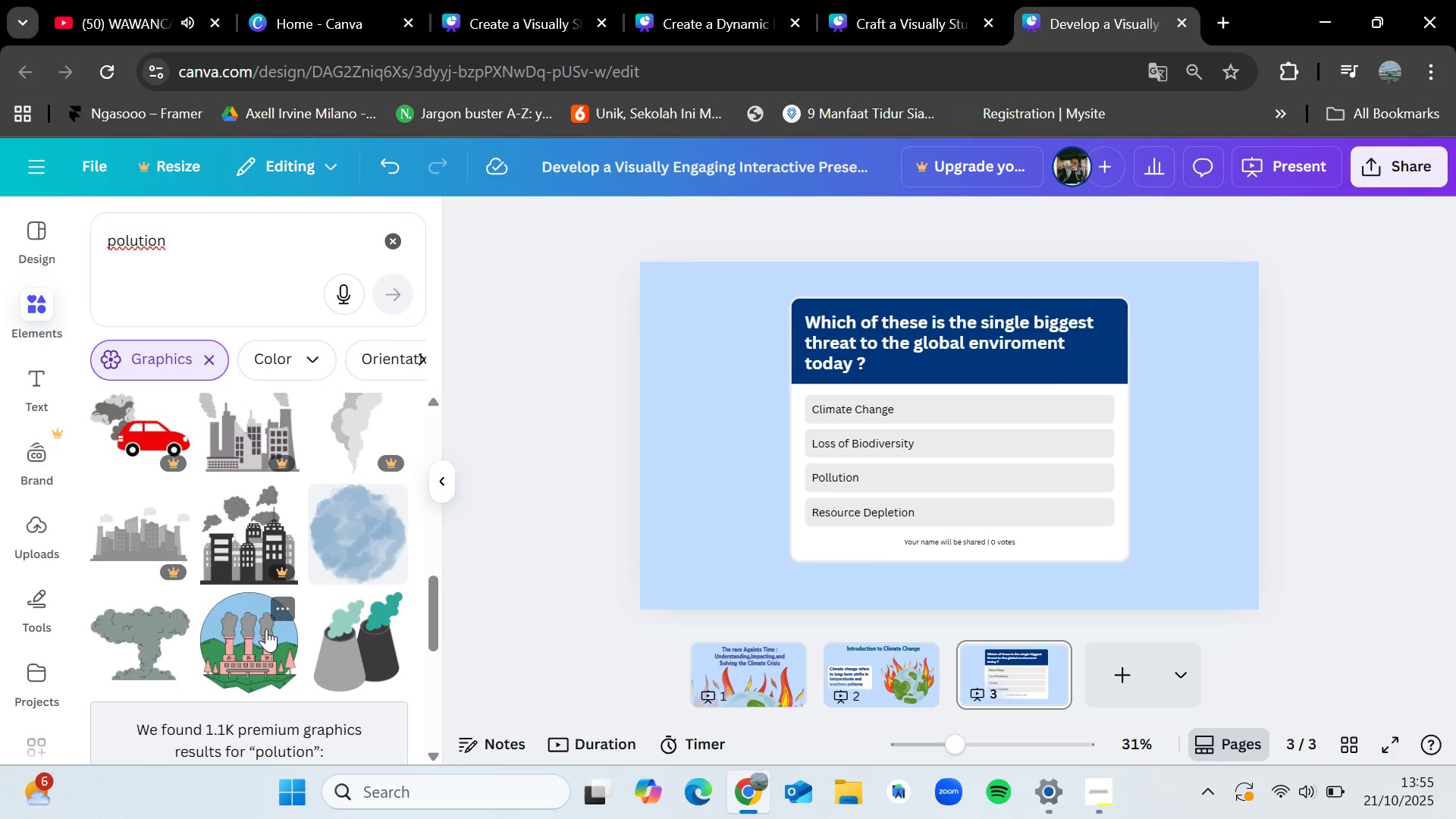 
scroll: coordinate [259, 645], scroll_direction: down, amount: 8.0
 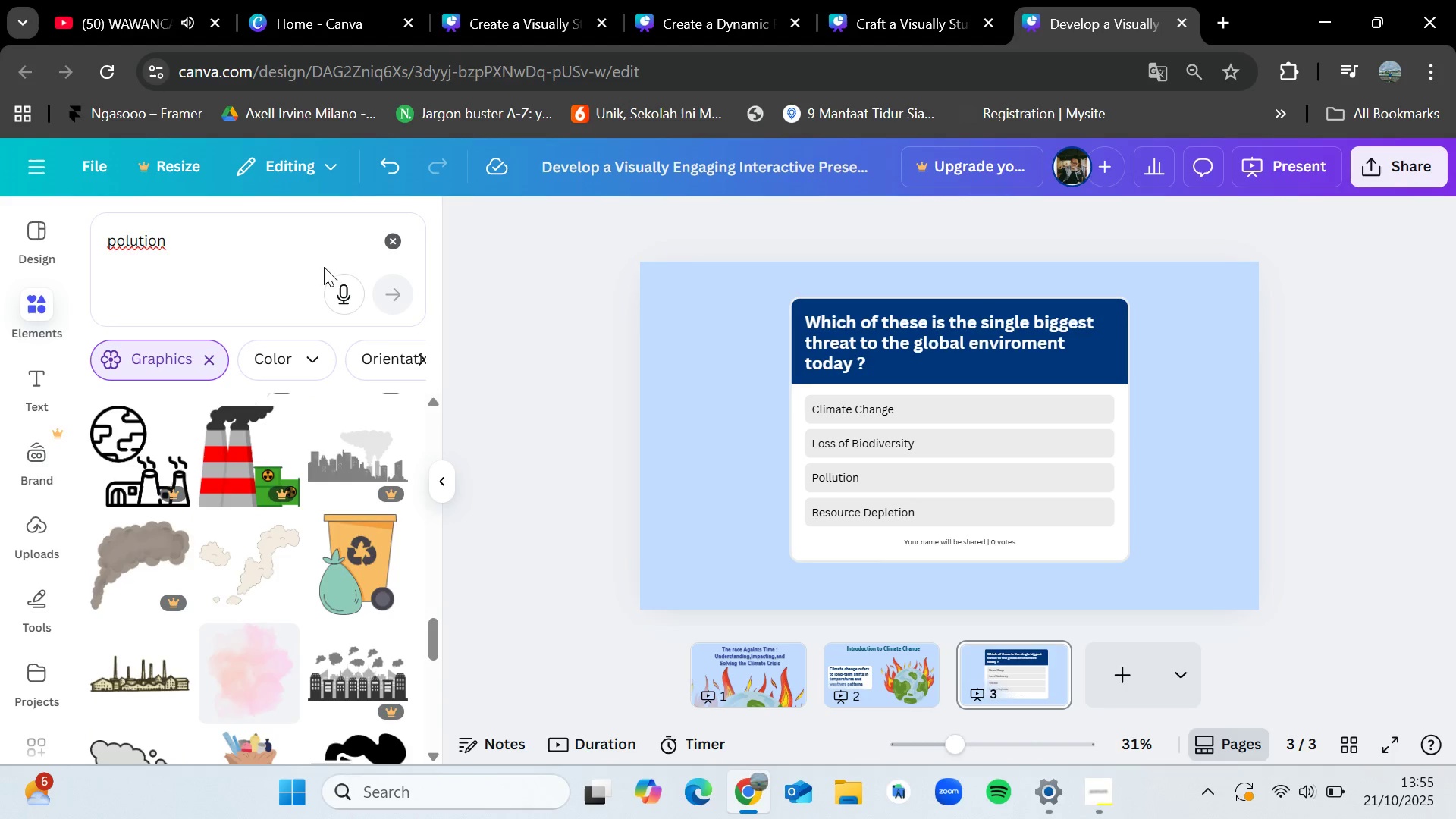 
left_click([390, 237])
 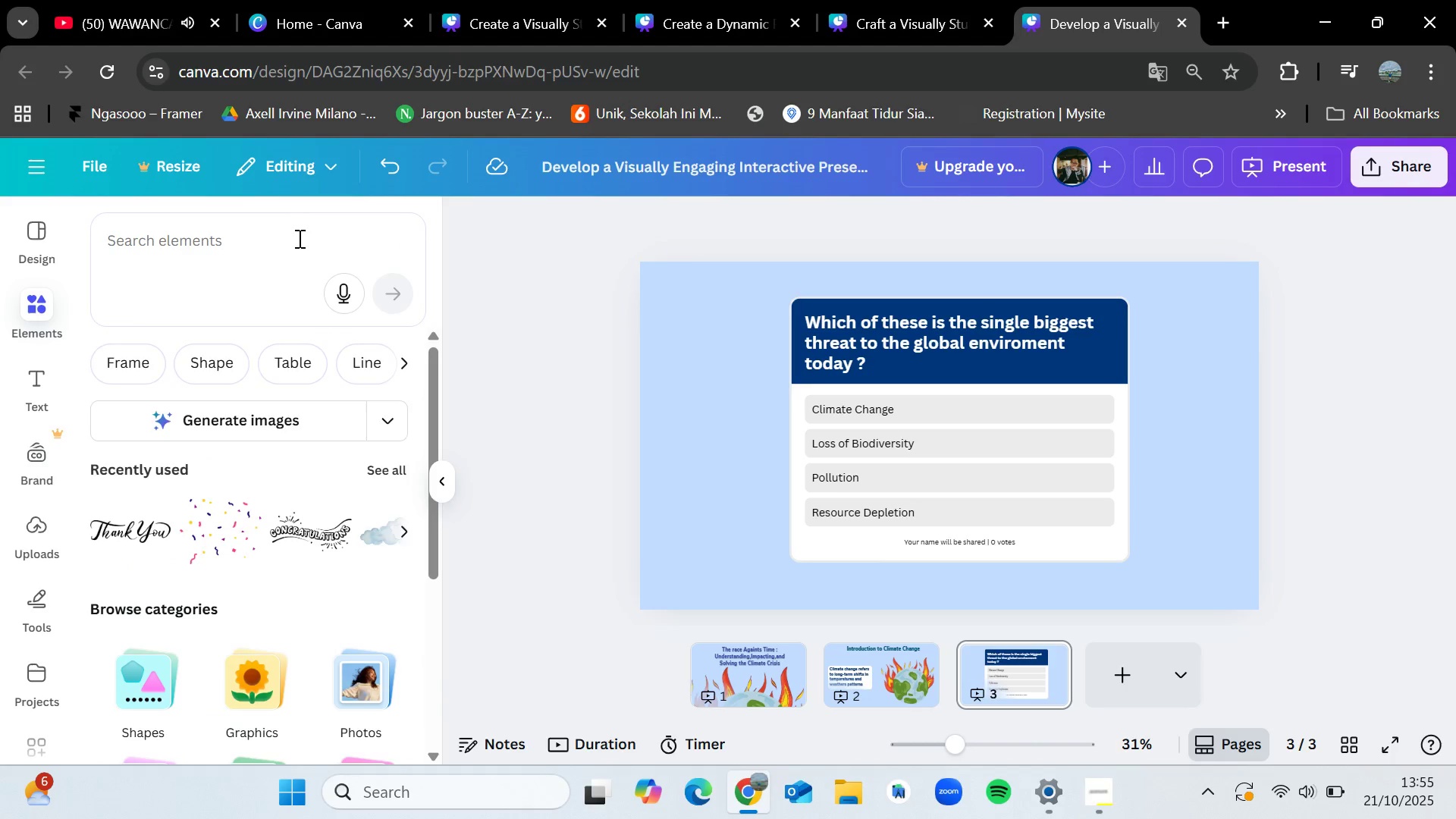 
left_click([297, 240])
 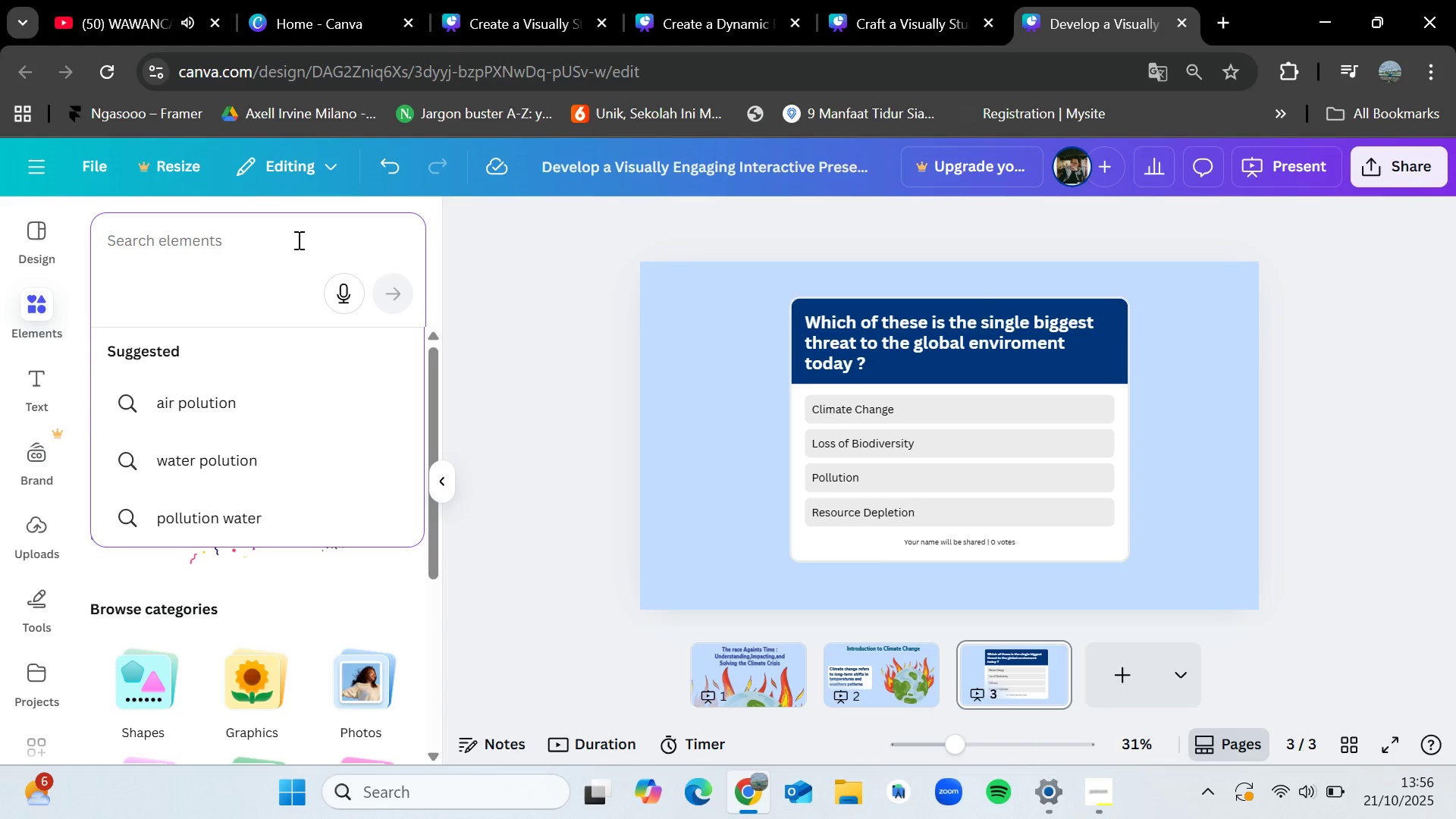 
type(factory)
 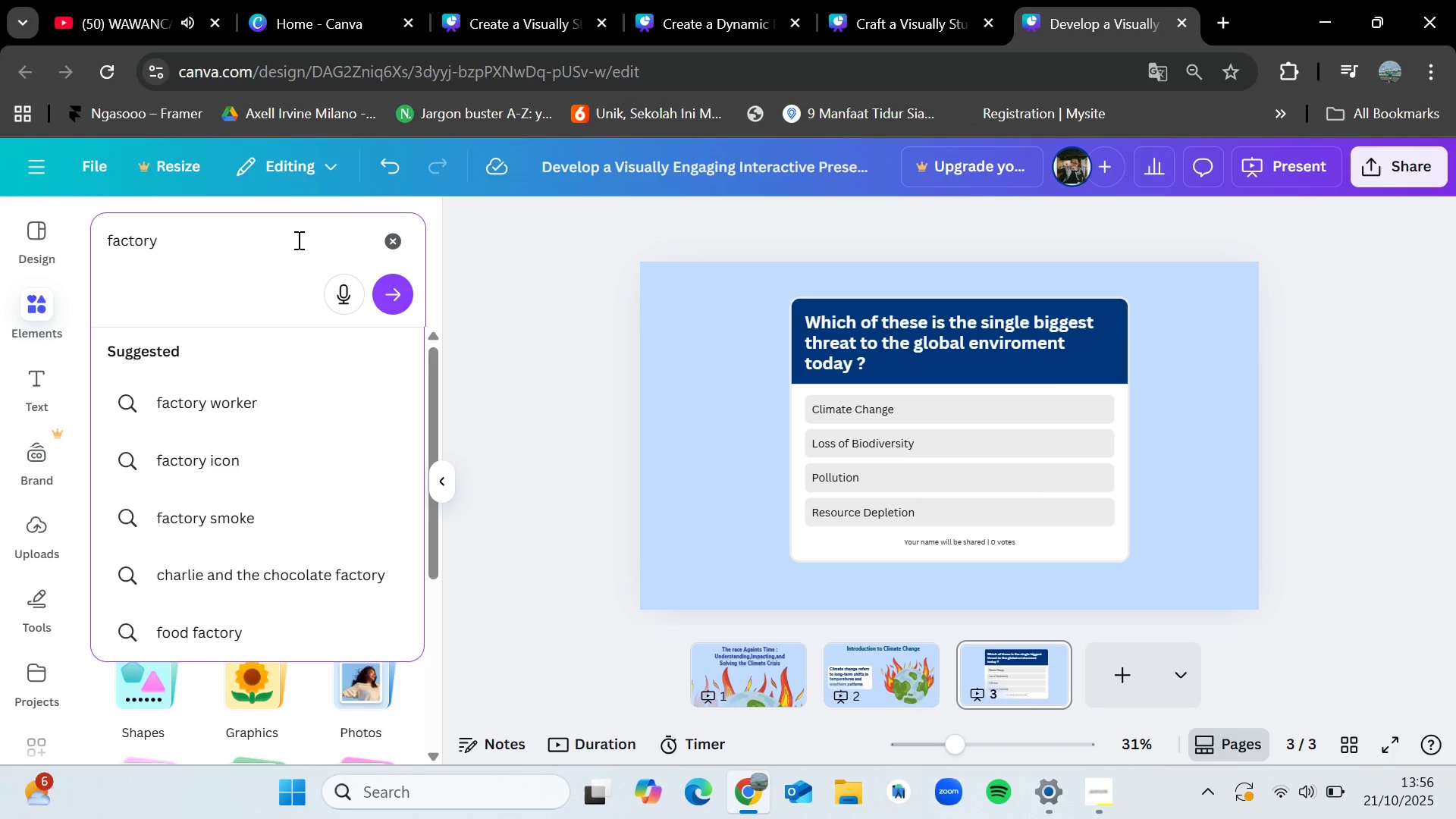 
key(Enter)
 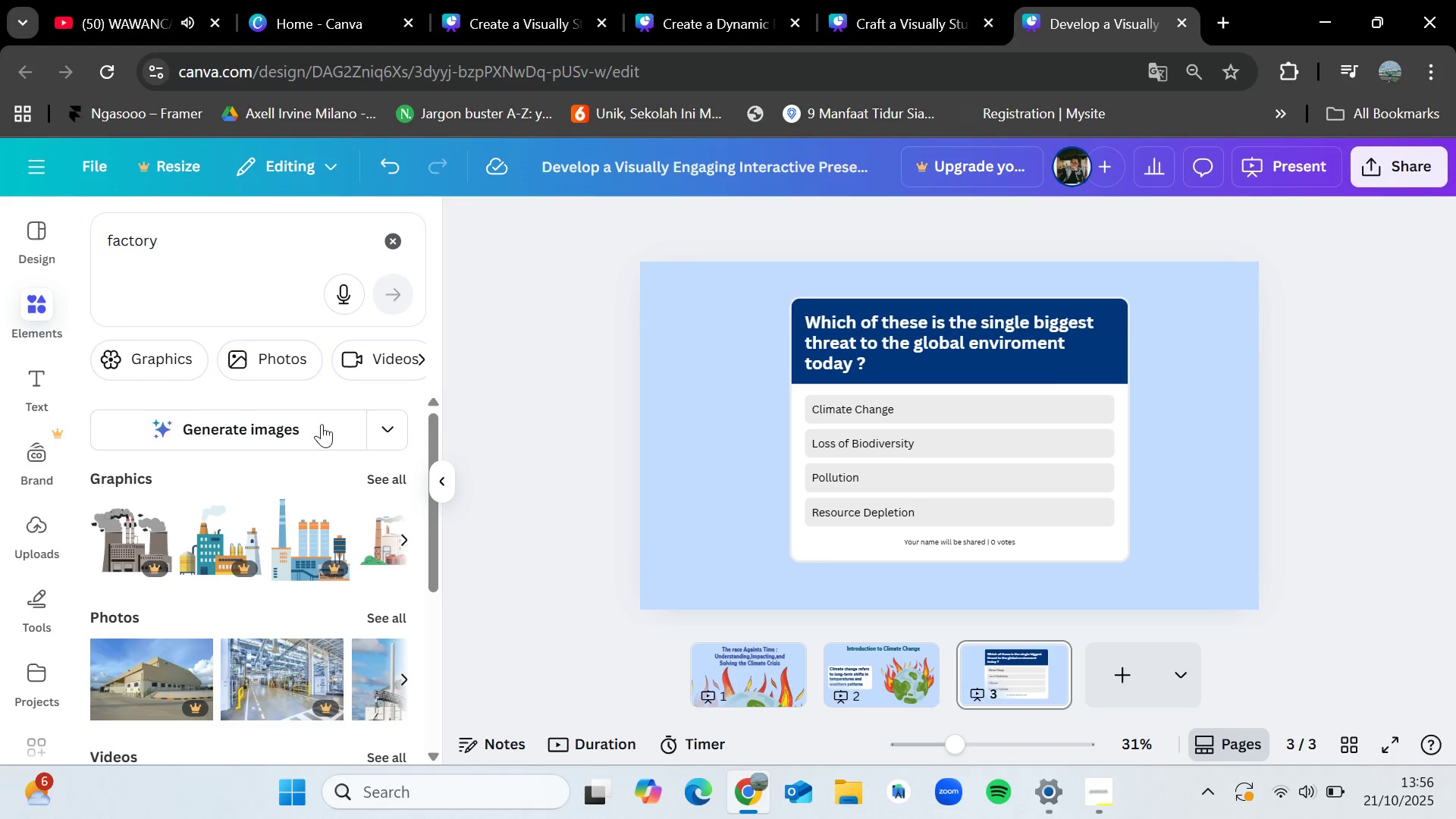 
left_click([378, 488])
 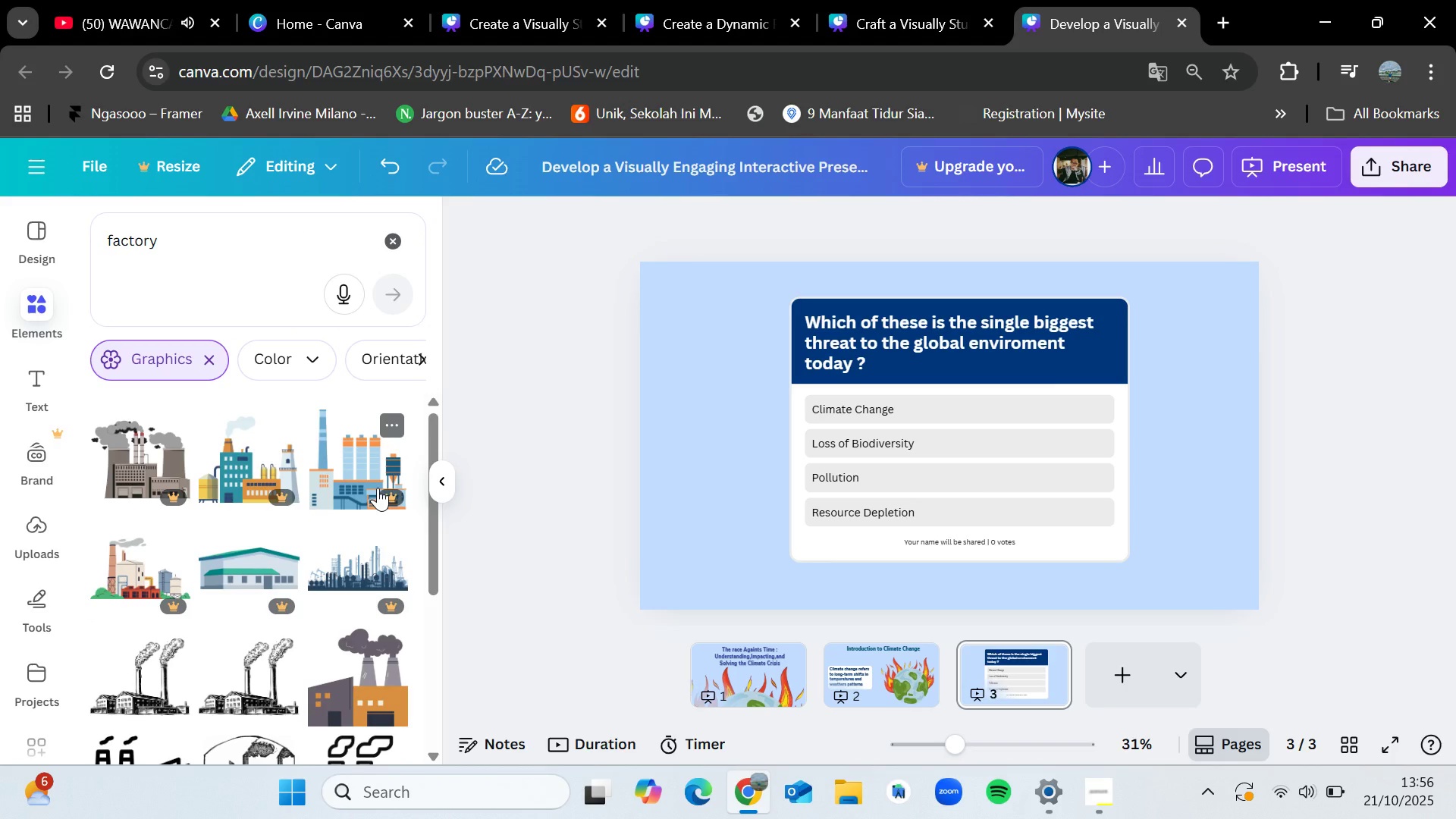 
wait(5.57)
 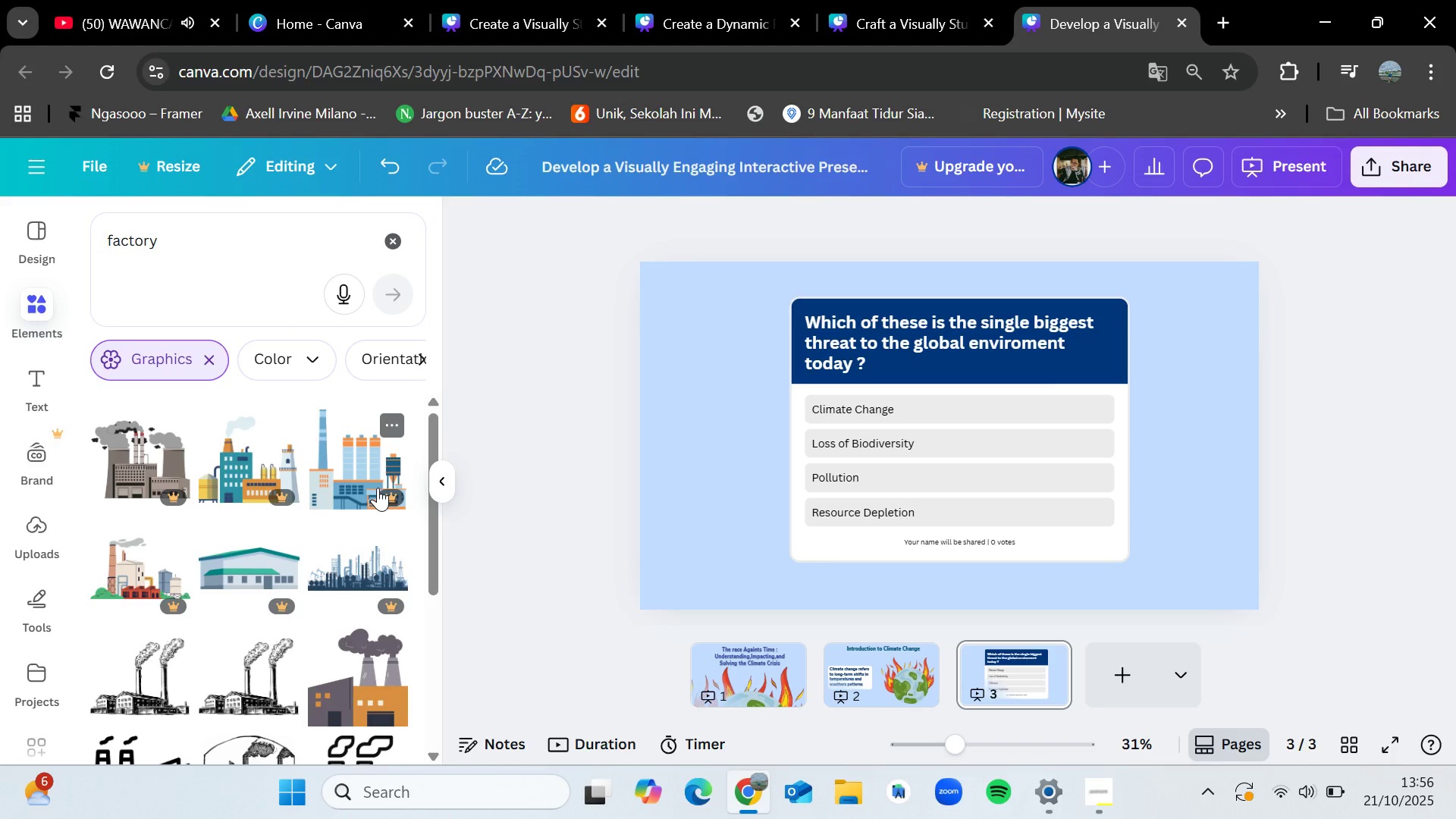 
left_click_drag(start_coordinate=[136, 671], to_coordinate=[691, 380])
 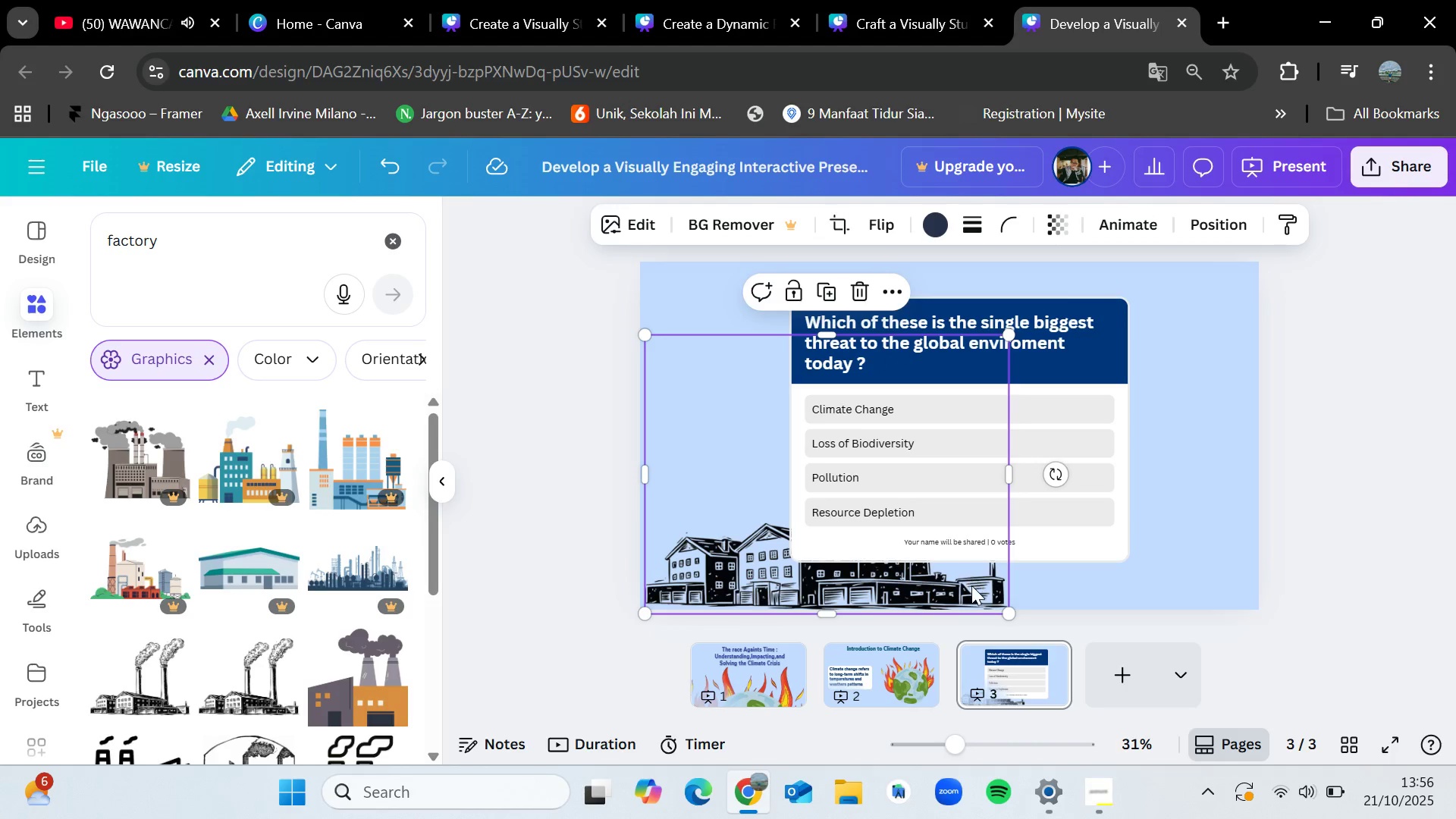 
left_click_drag(start_coordinate=[1006, 610], to_coordinate=[916, 739])
 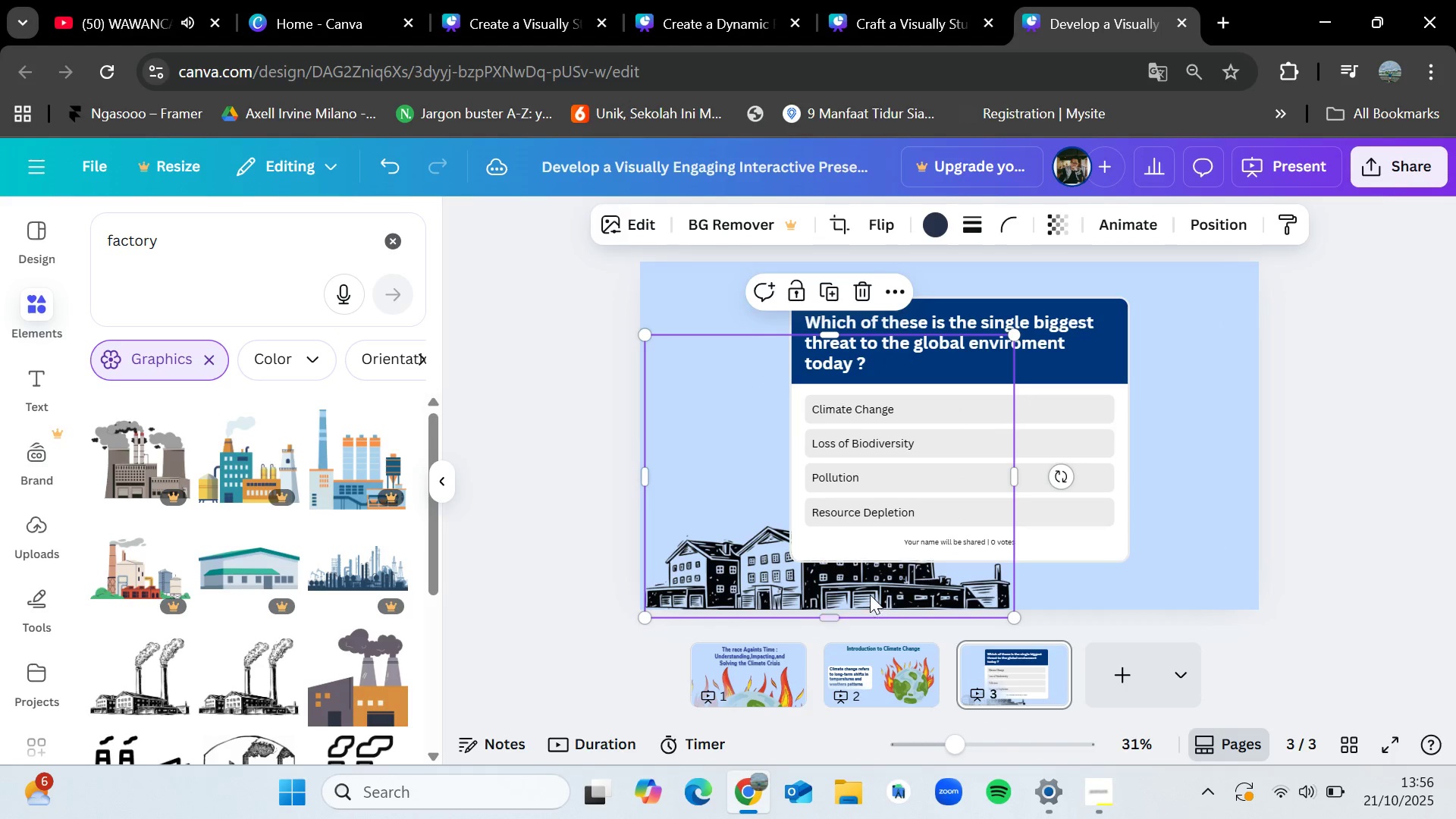 
left_click_drag(start_coordinate=[877, 598], to_coordinate=[717, 599])
 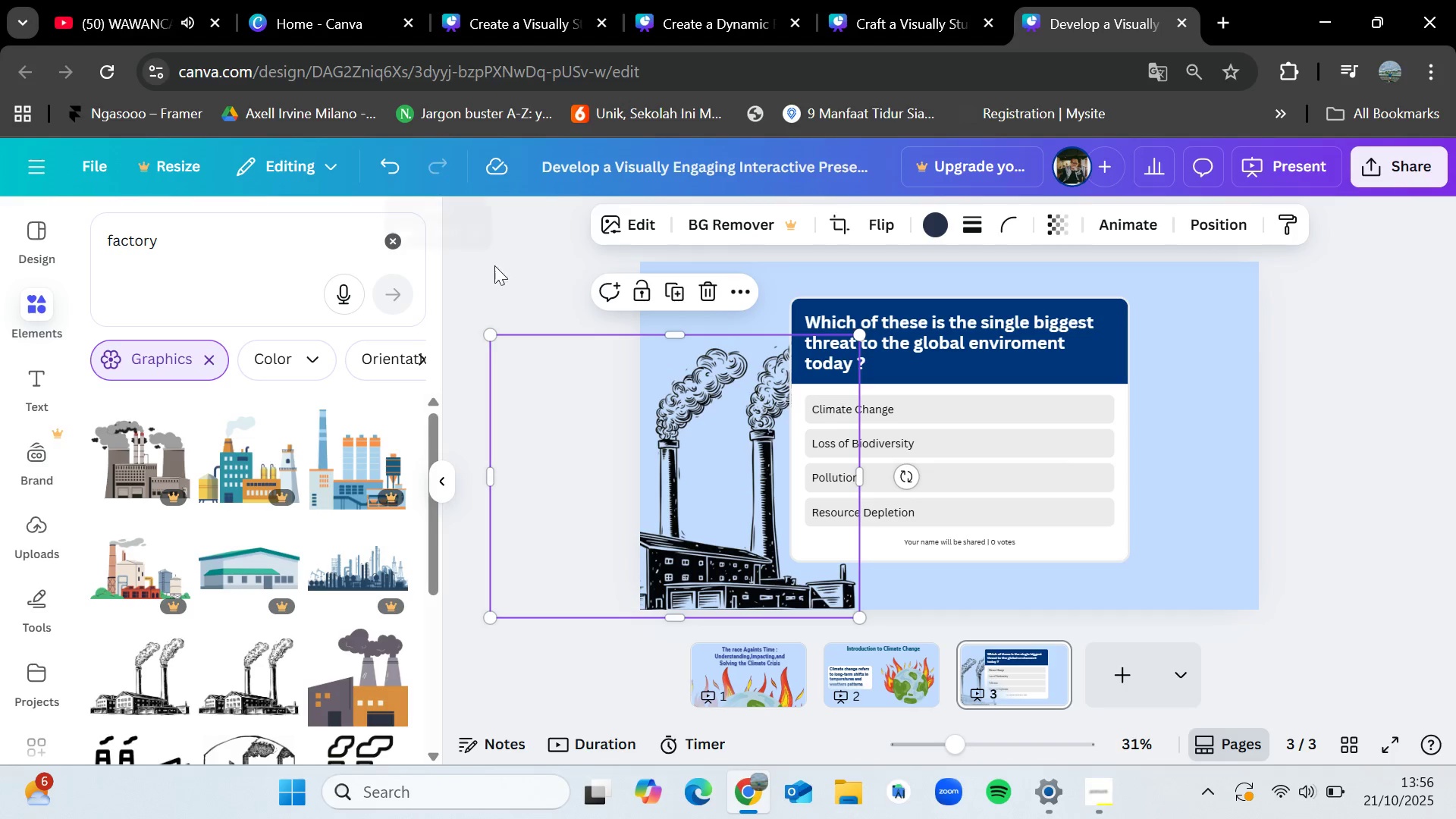 
left_click([500, 281])
 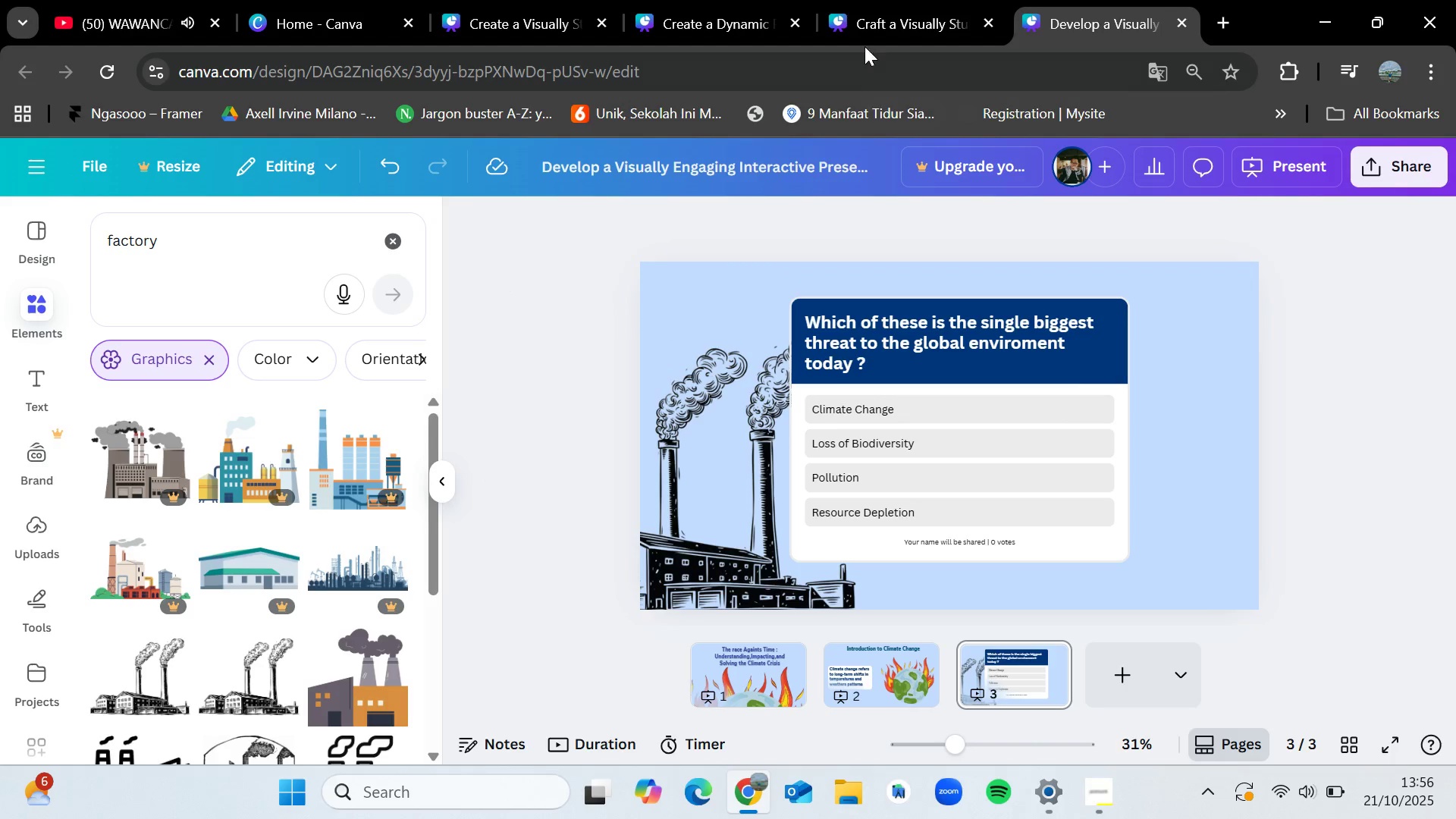 
left_click([874, 0])
 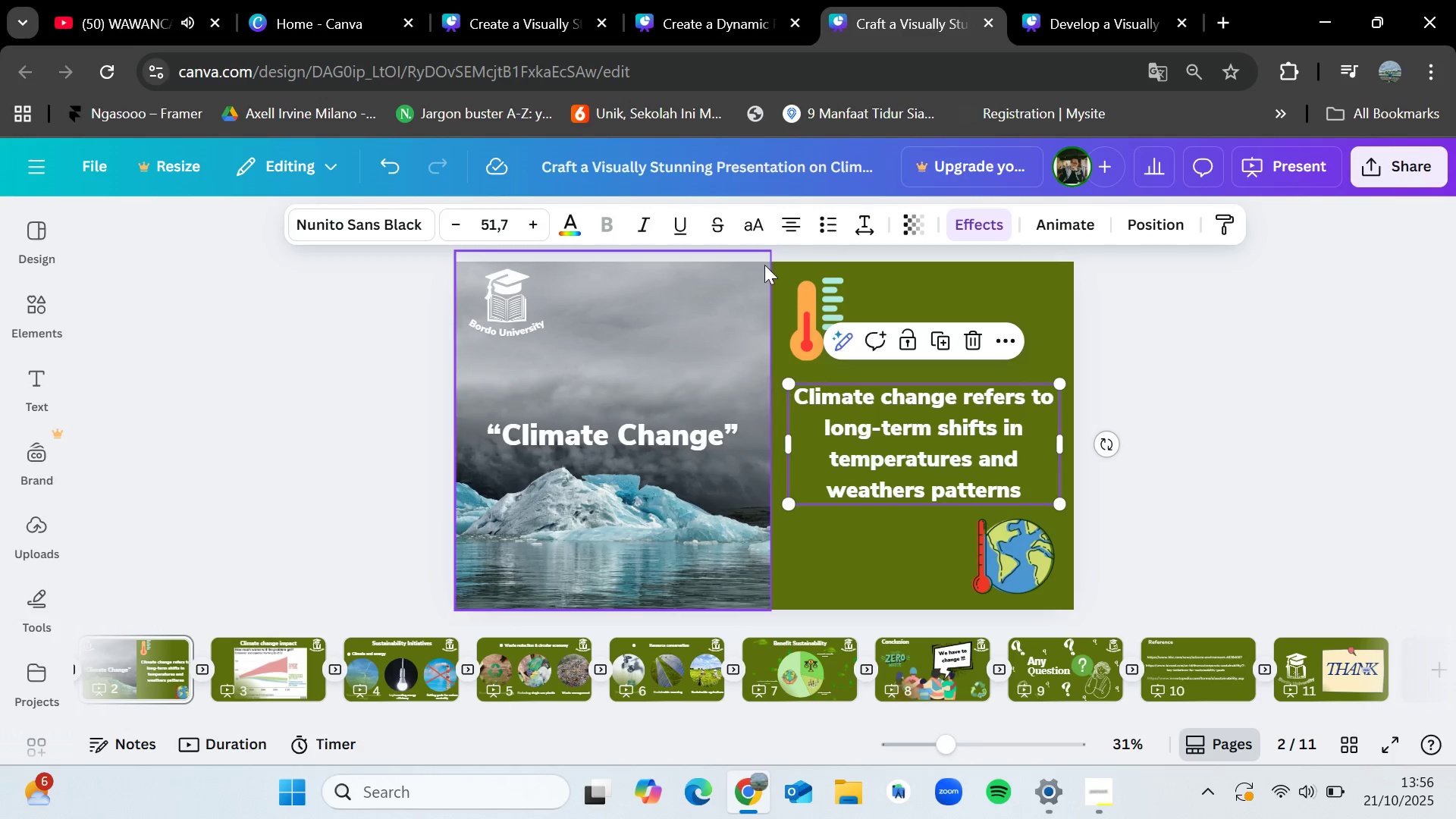 
left_click([749, 0])
 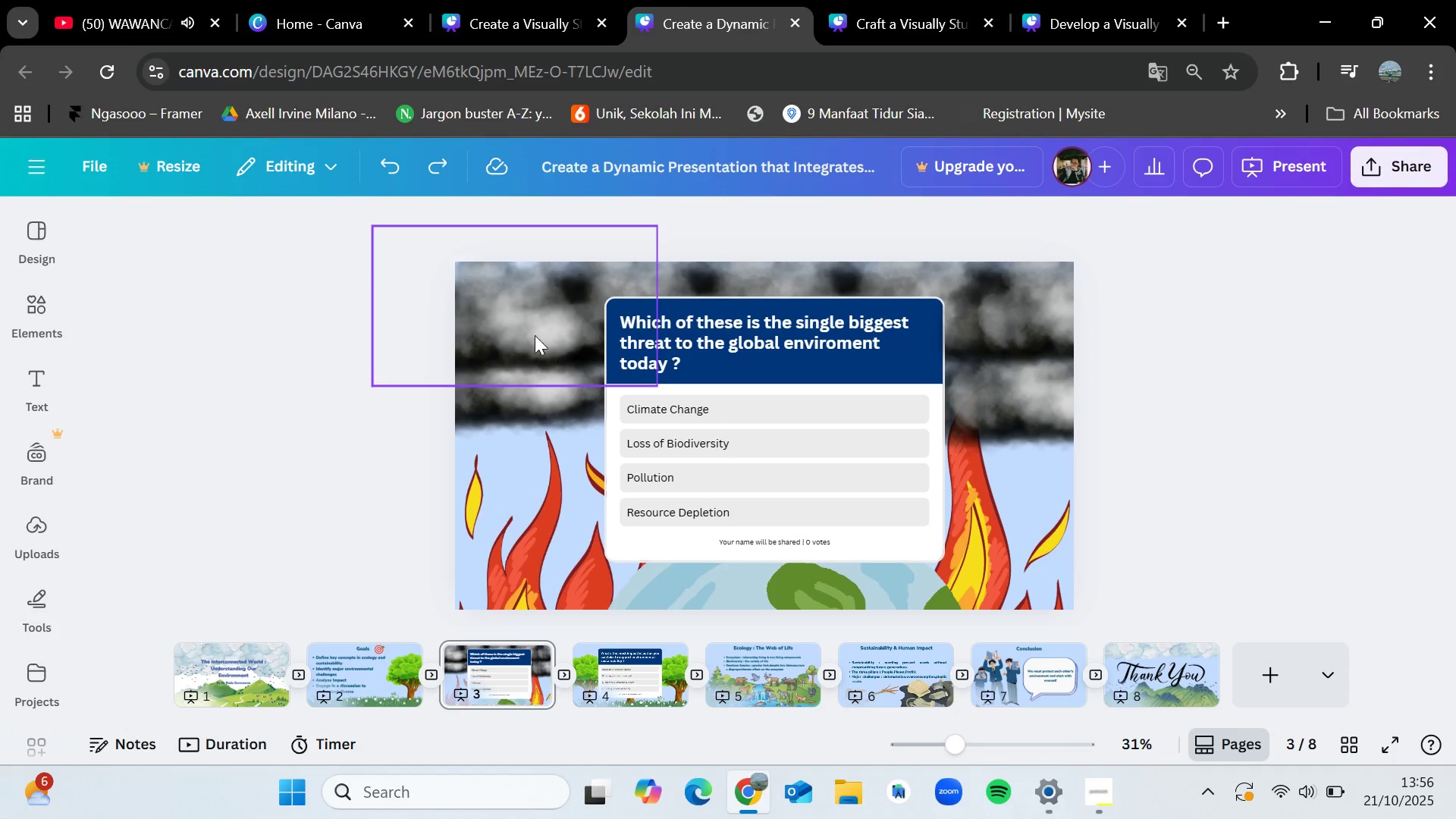 
left_click([527, 325])
 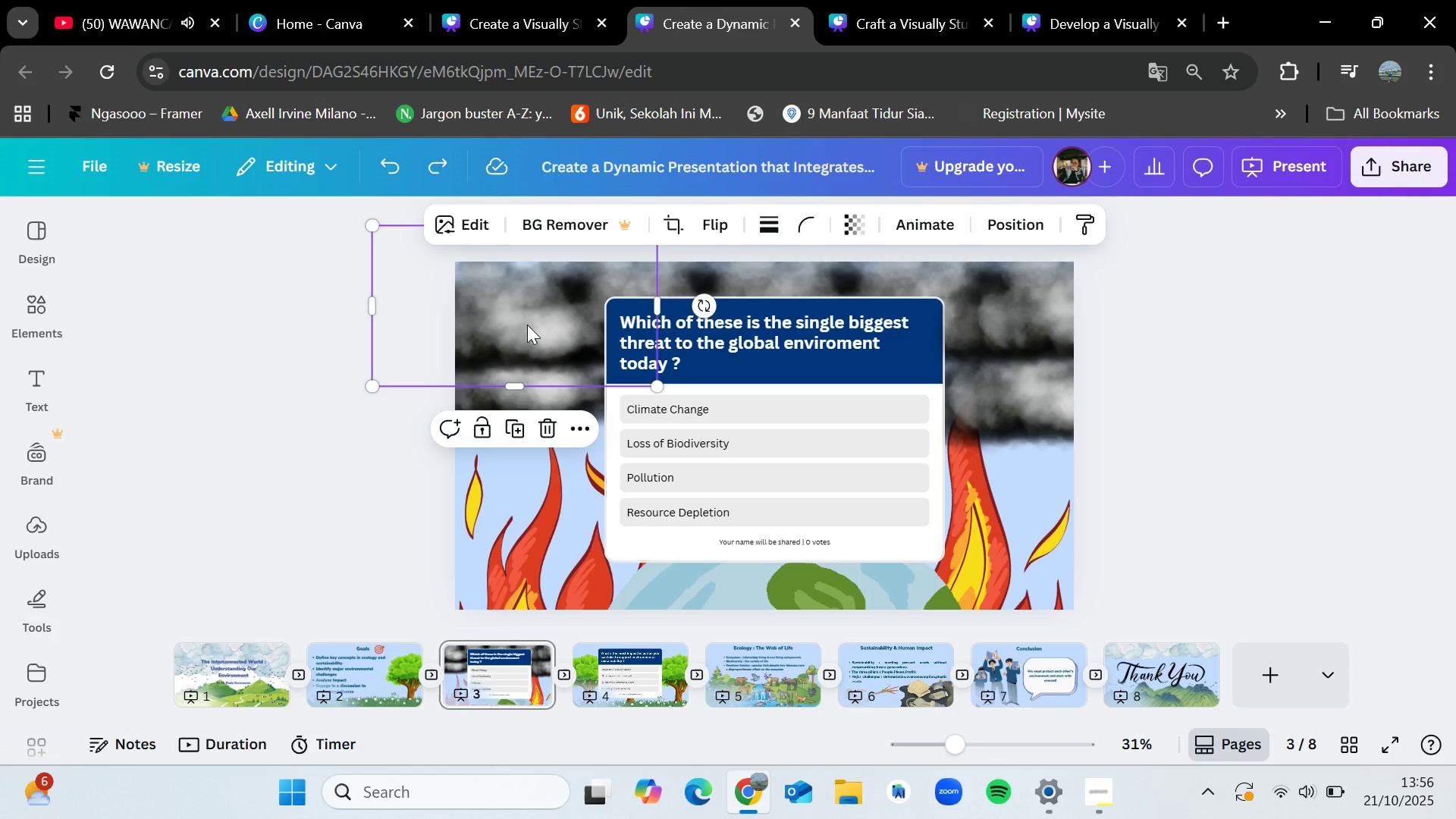 
key(Control+C)
 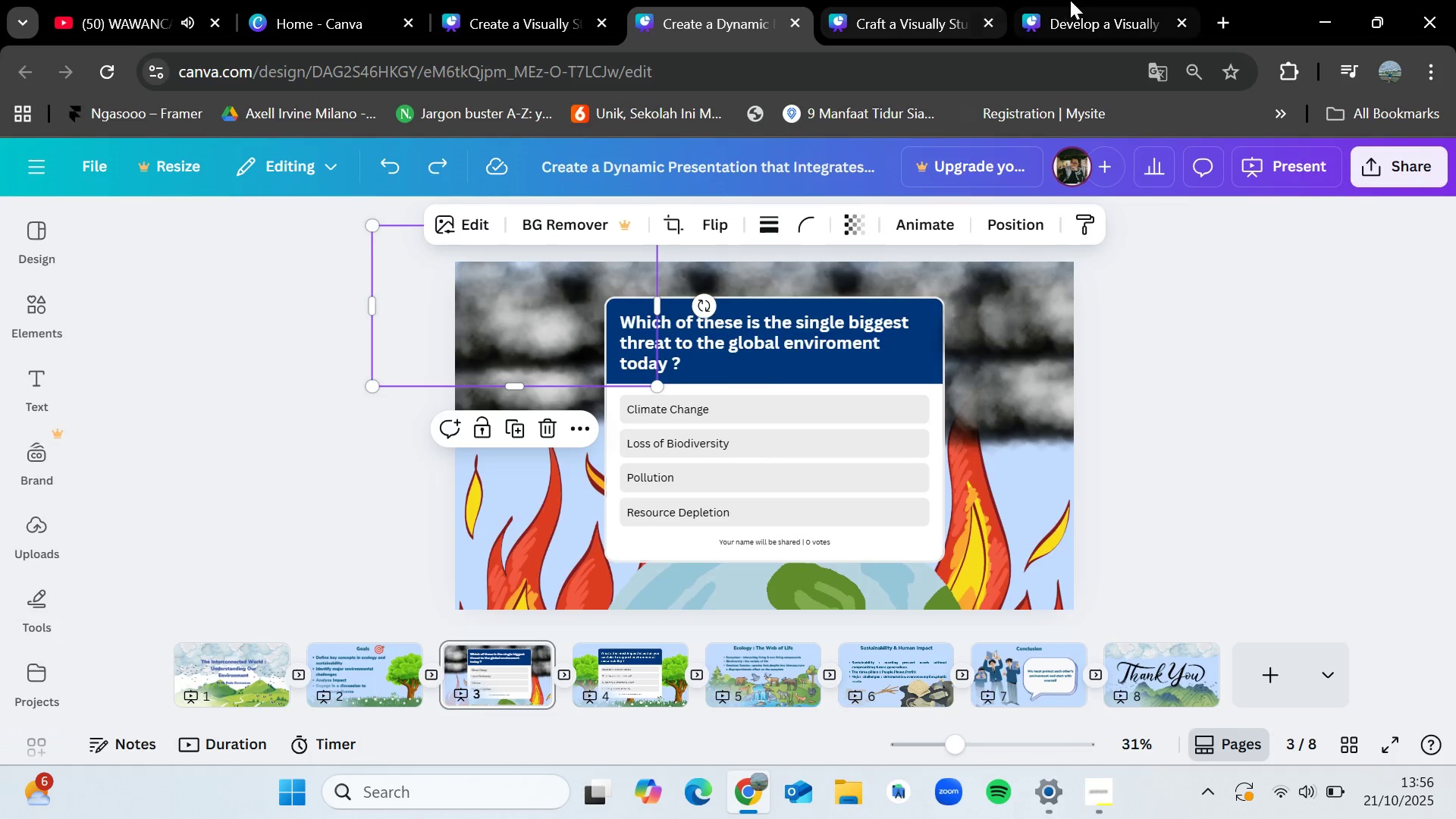 
left_click([1070, 0])
 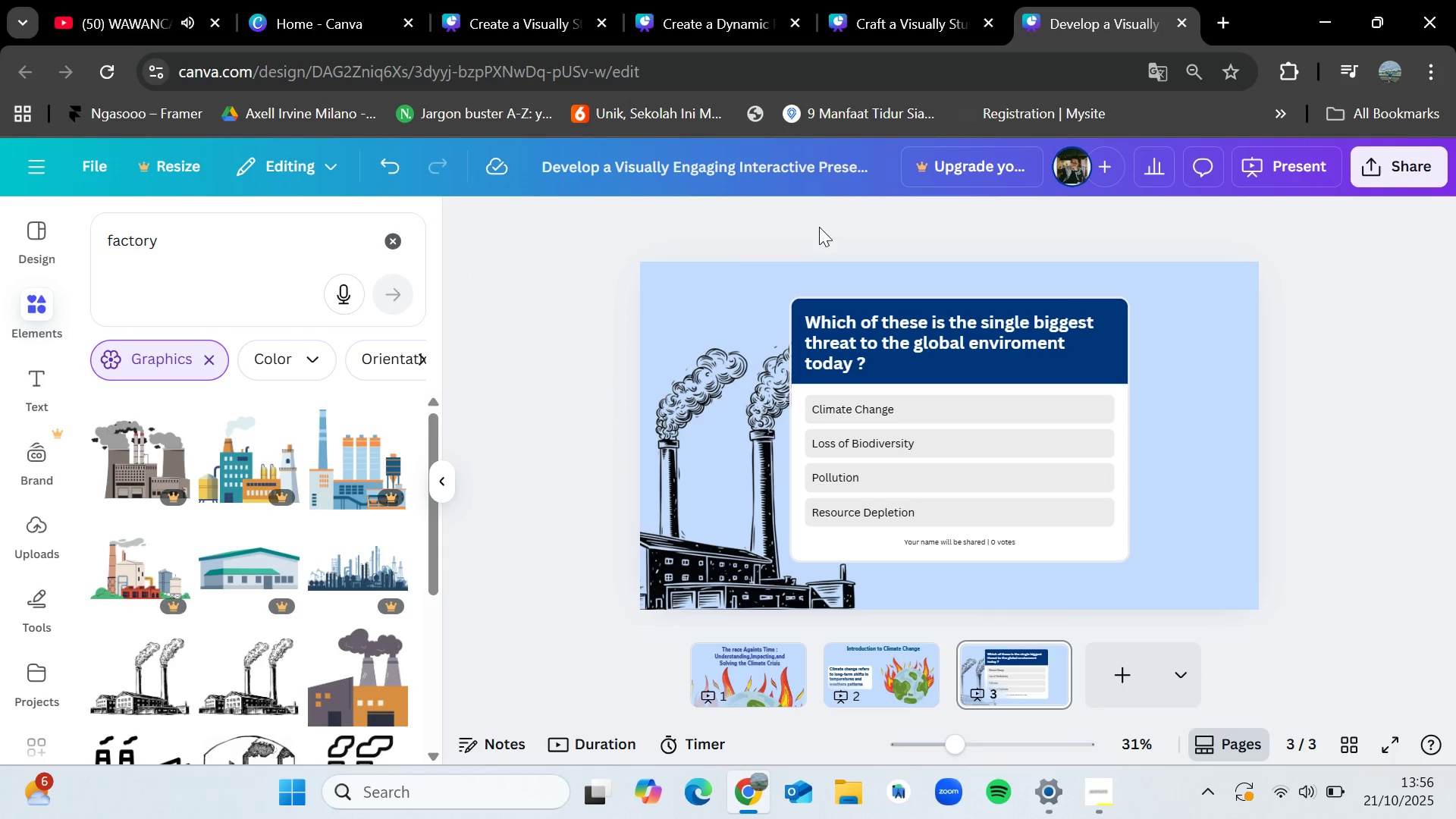 
key(Control+V)
 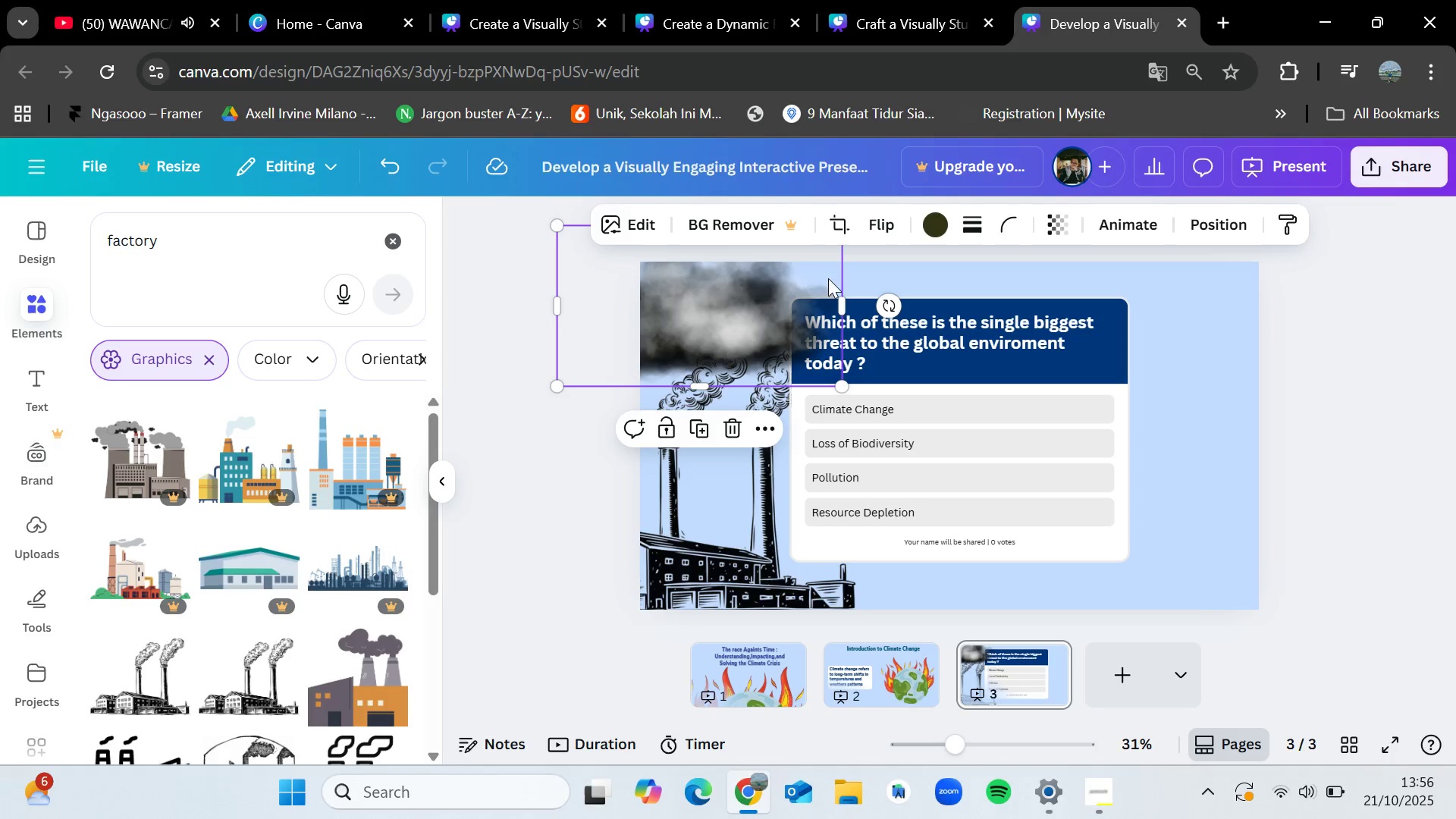 
left_click([1219, 224])
 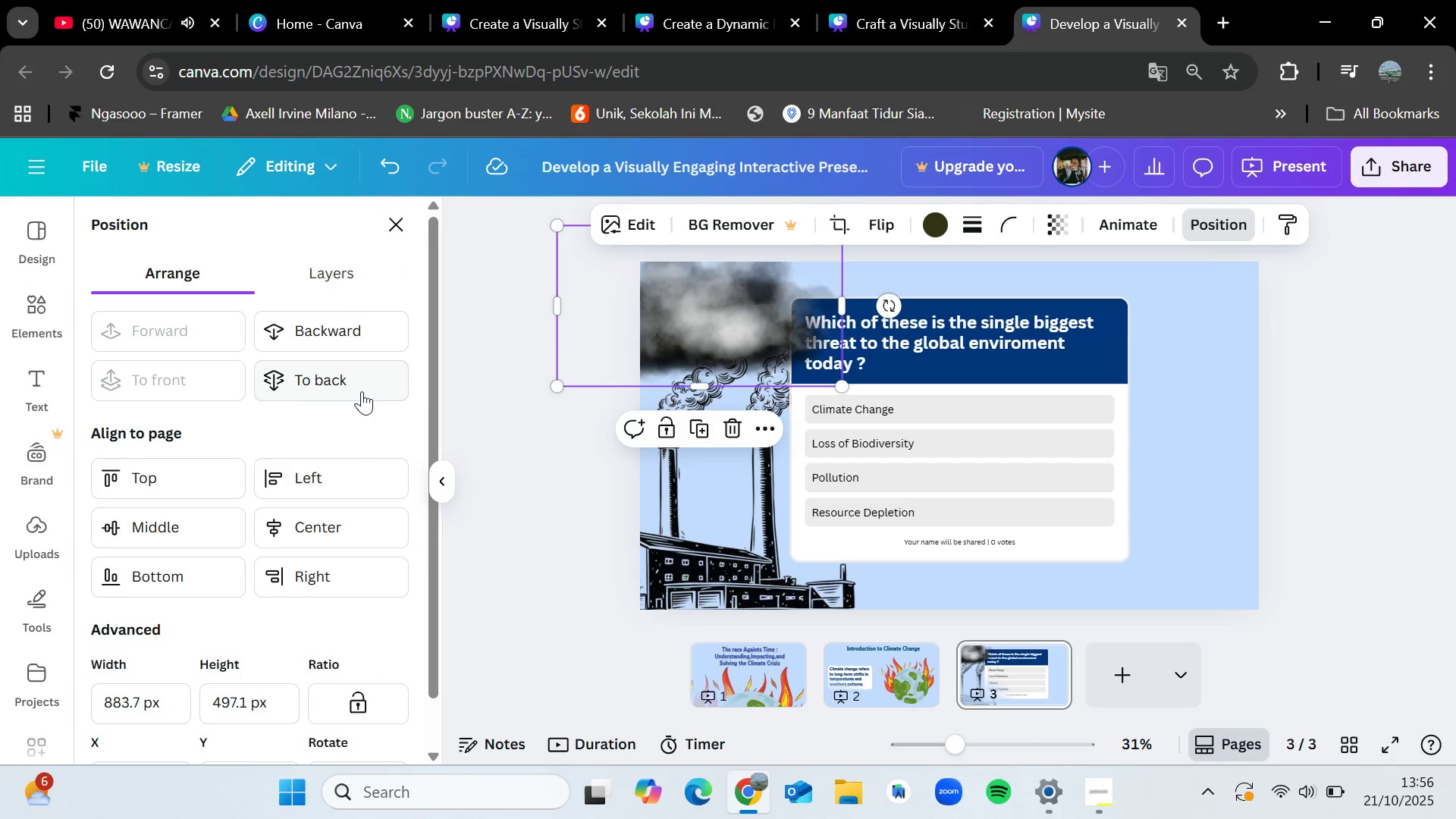 
left_click([361, 391])
 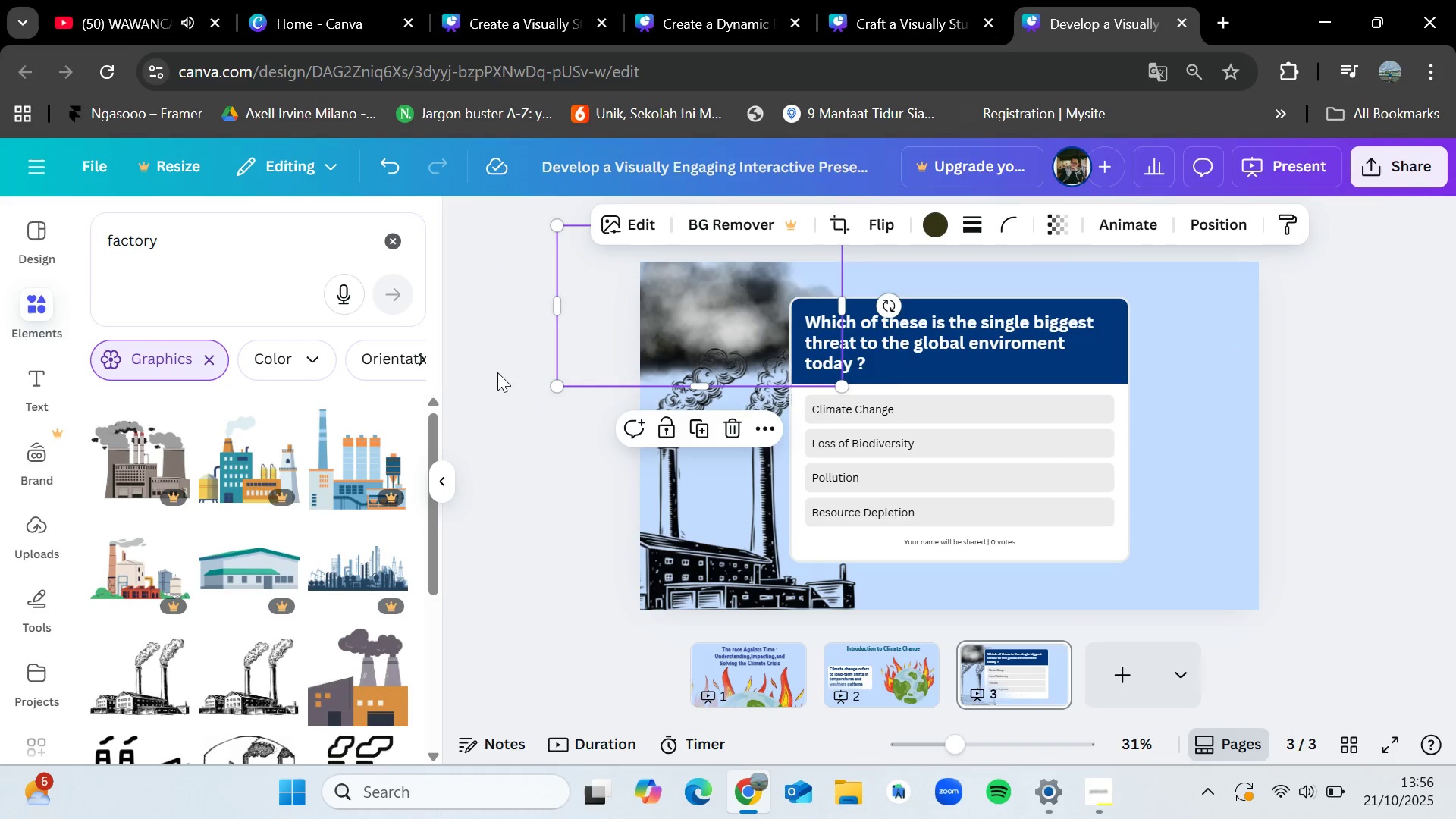 
double_click([497, 372])
 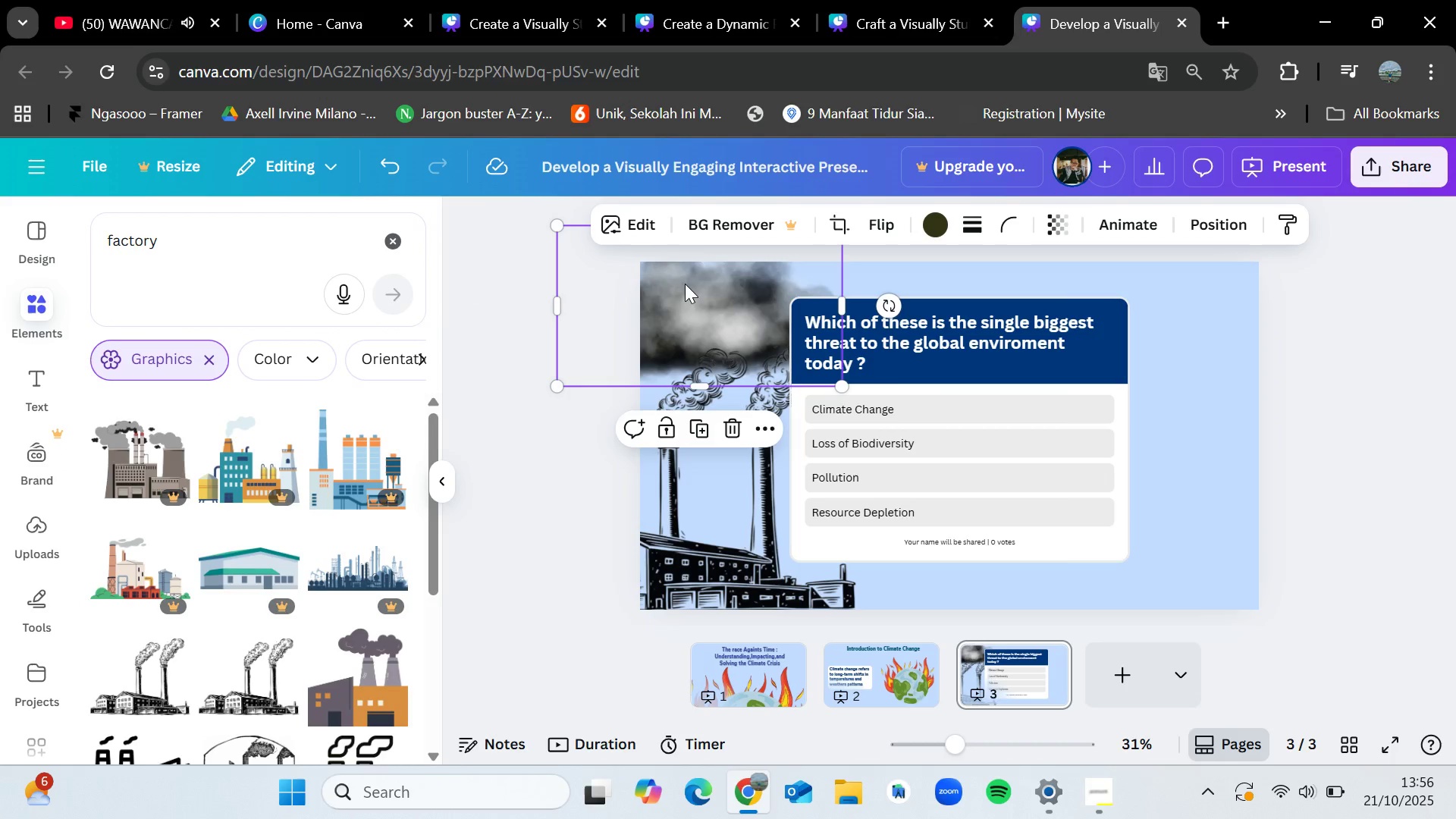 
left_click([685, 284])
 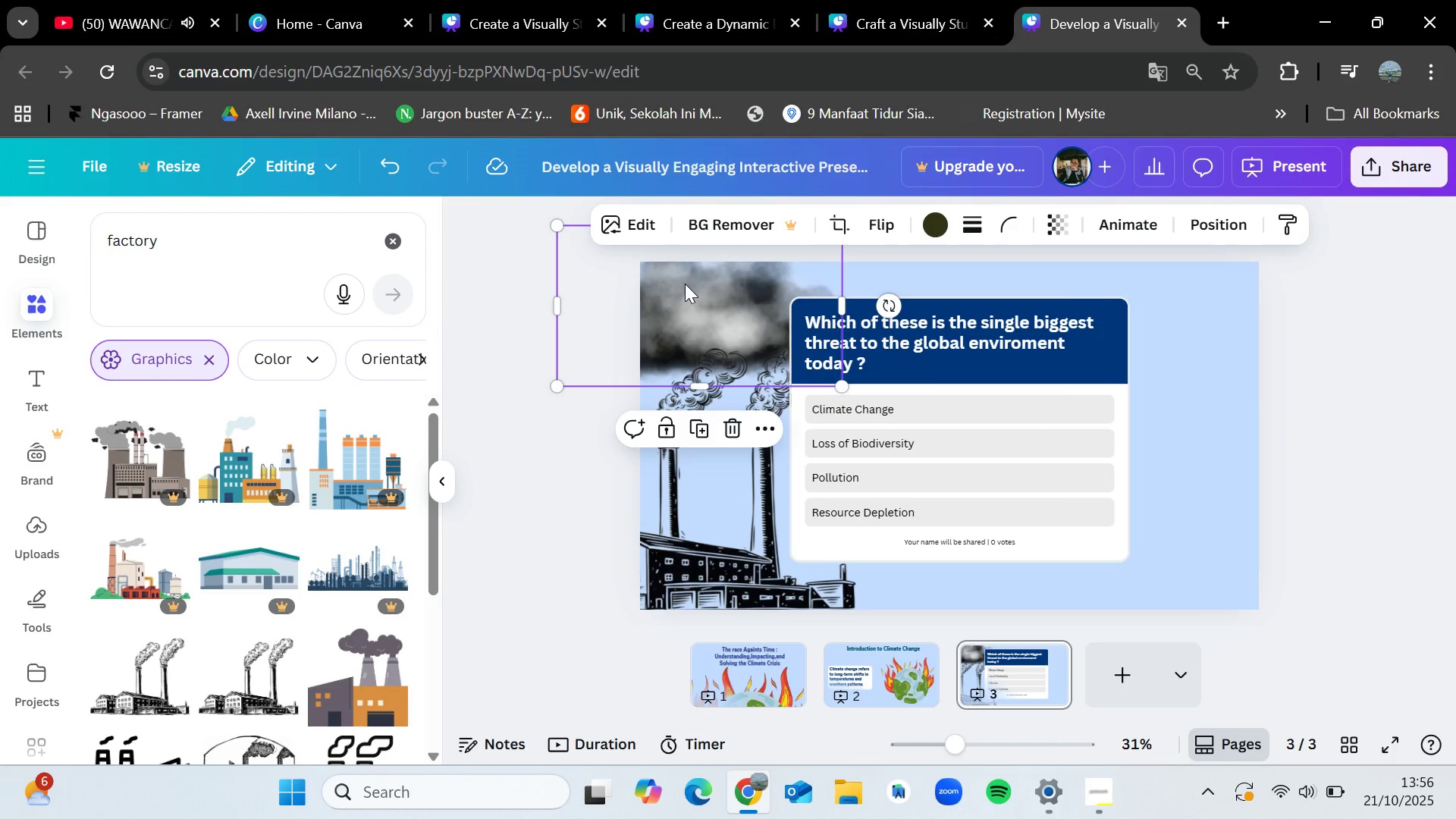 
key(Control+C)
 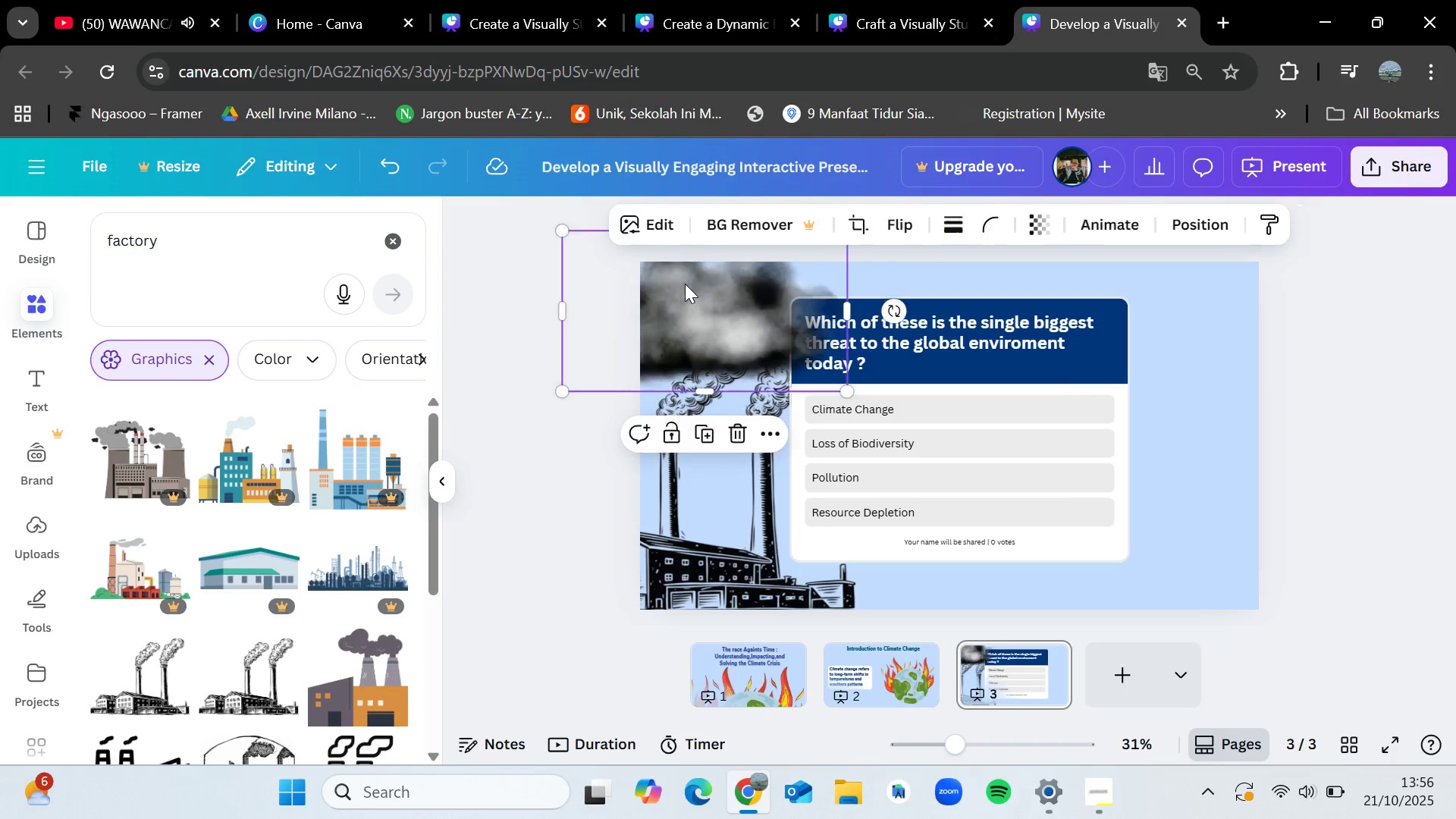 
key(Control+V)
 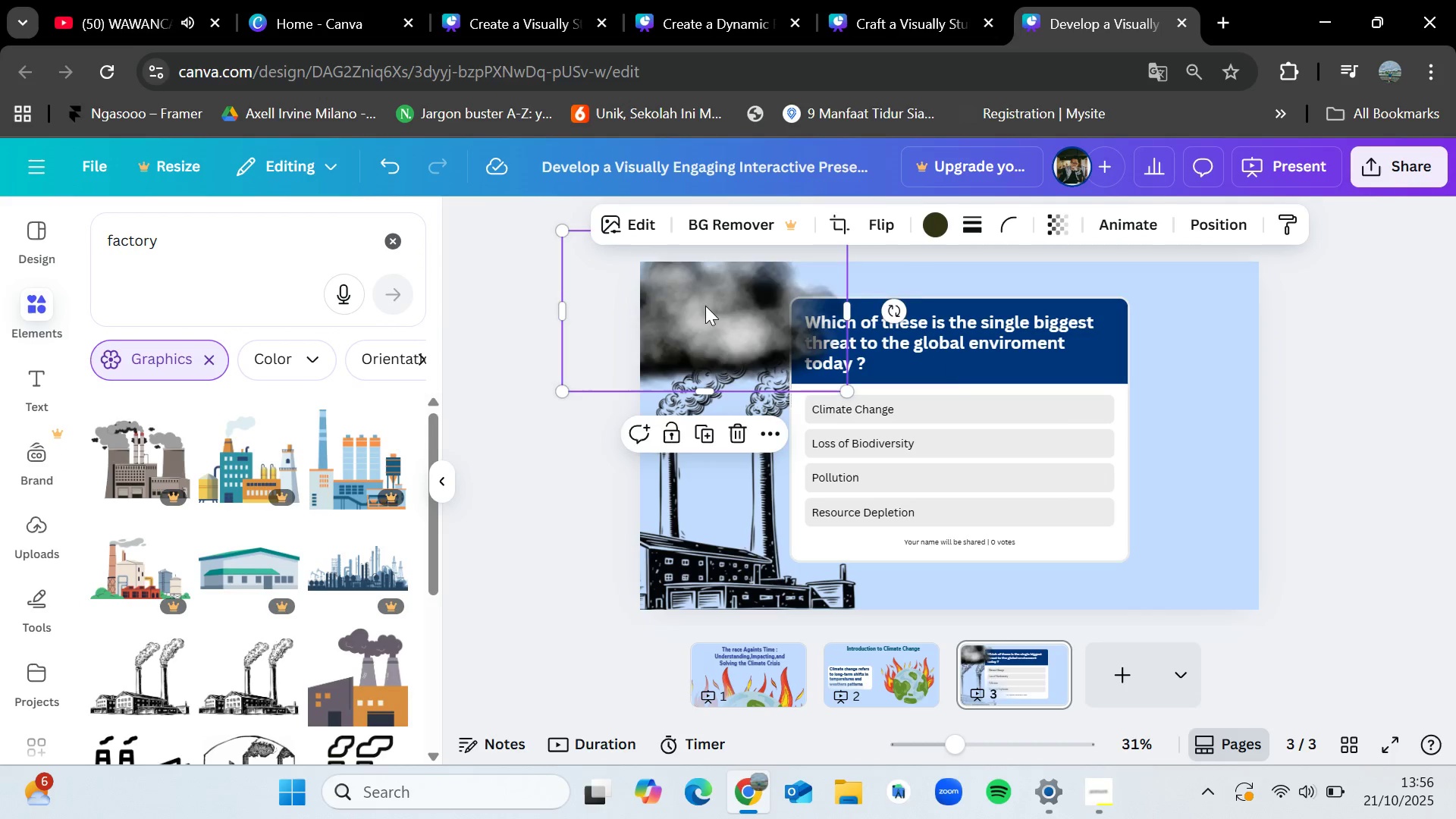 
left_click_drag(start_coordinate=[705, 306], to_coordinate=[822, 278])
 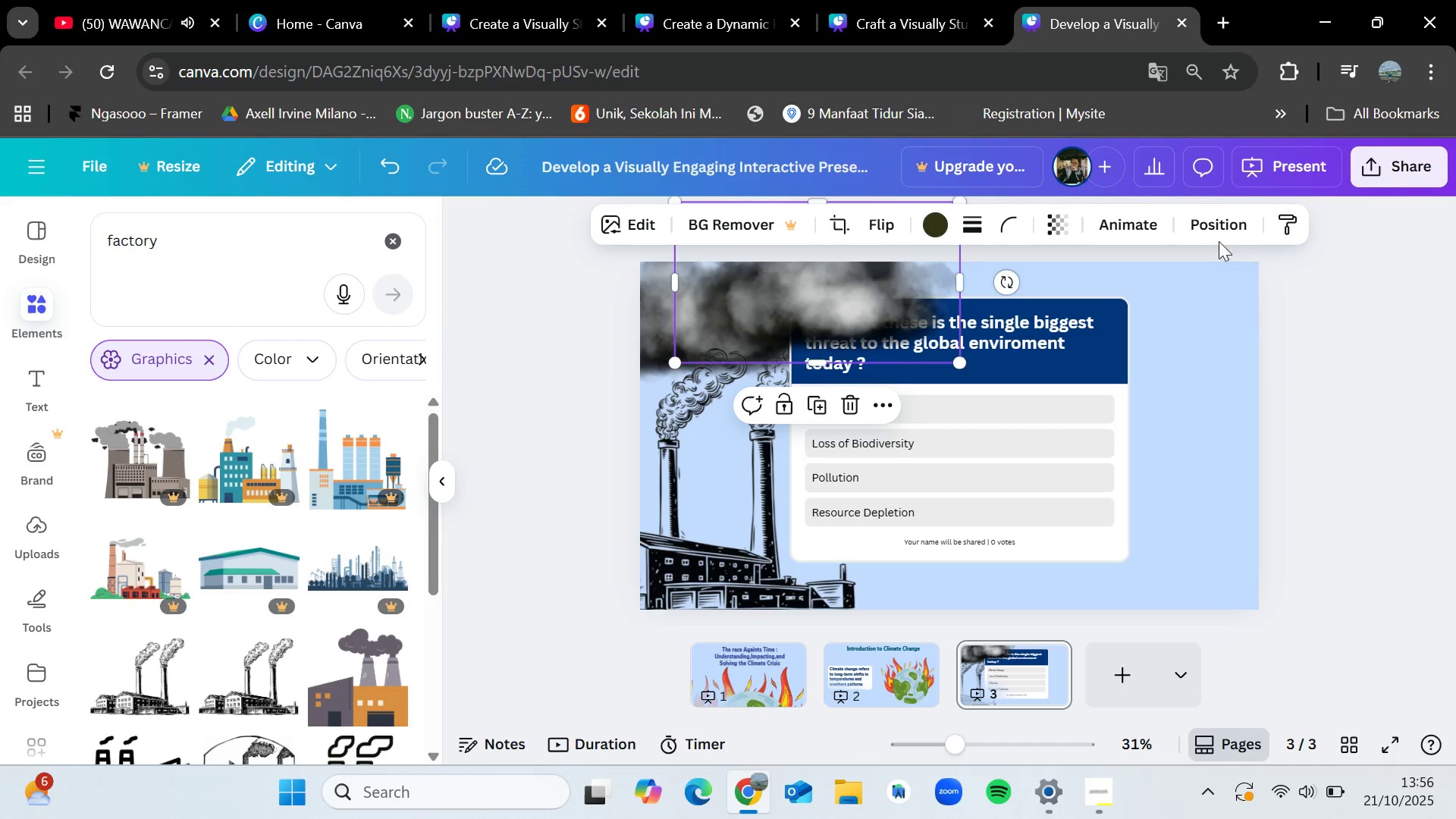 
left_click([1220, 225])
 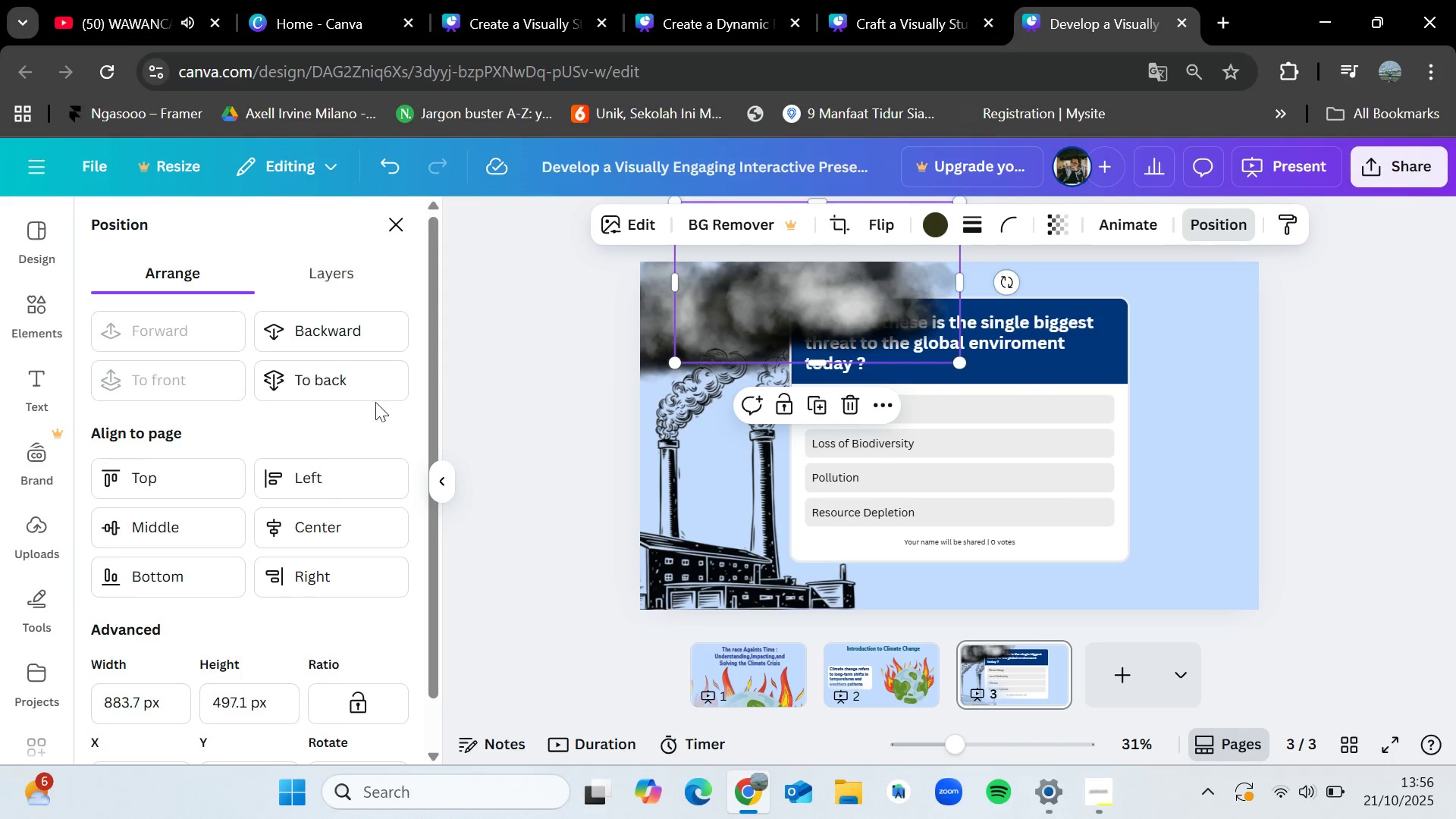 
left_click([364, 389])
 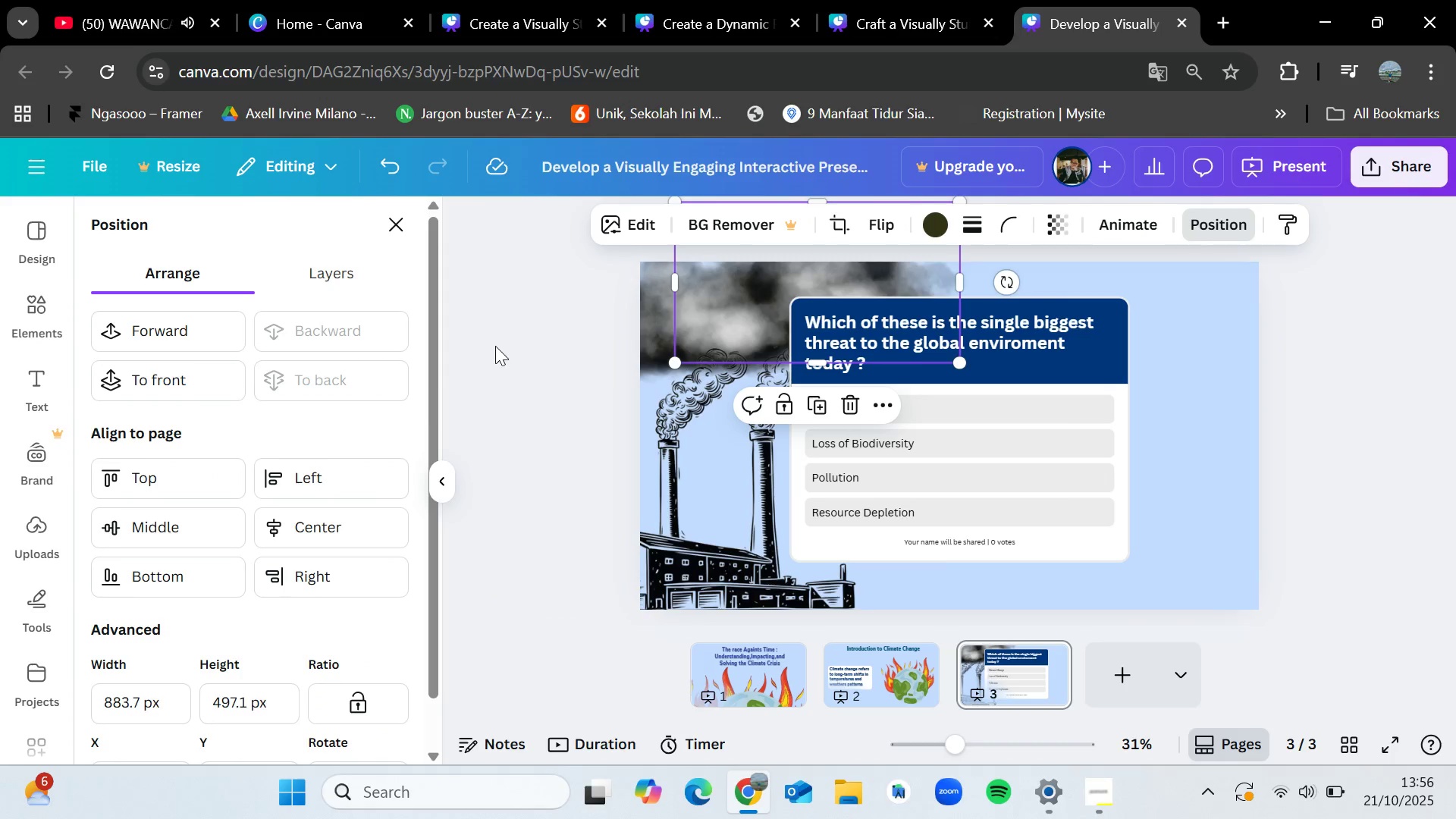 
left_click([495, 346])
 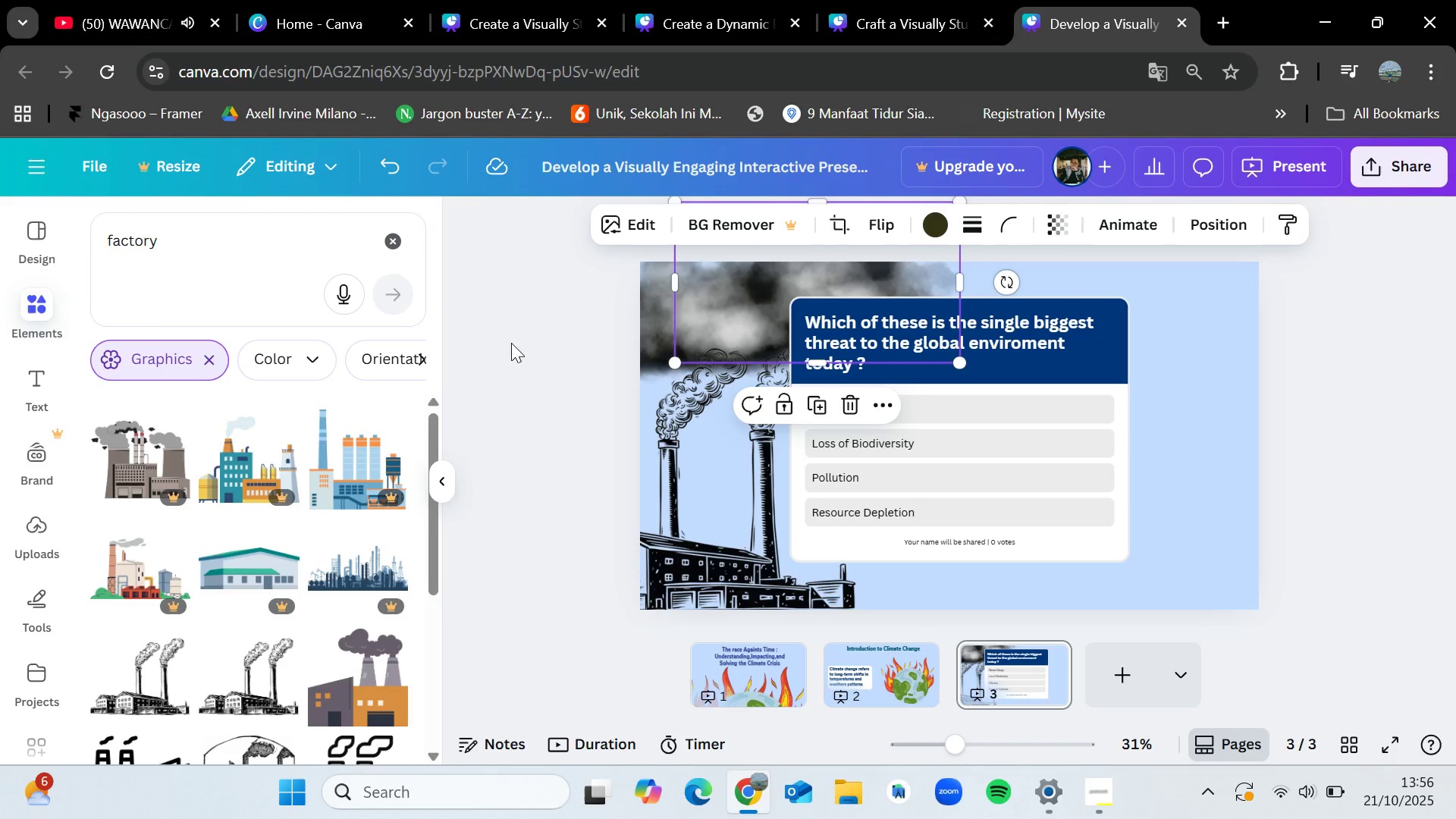 
key(Control+V)
 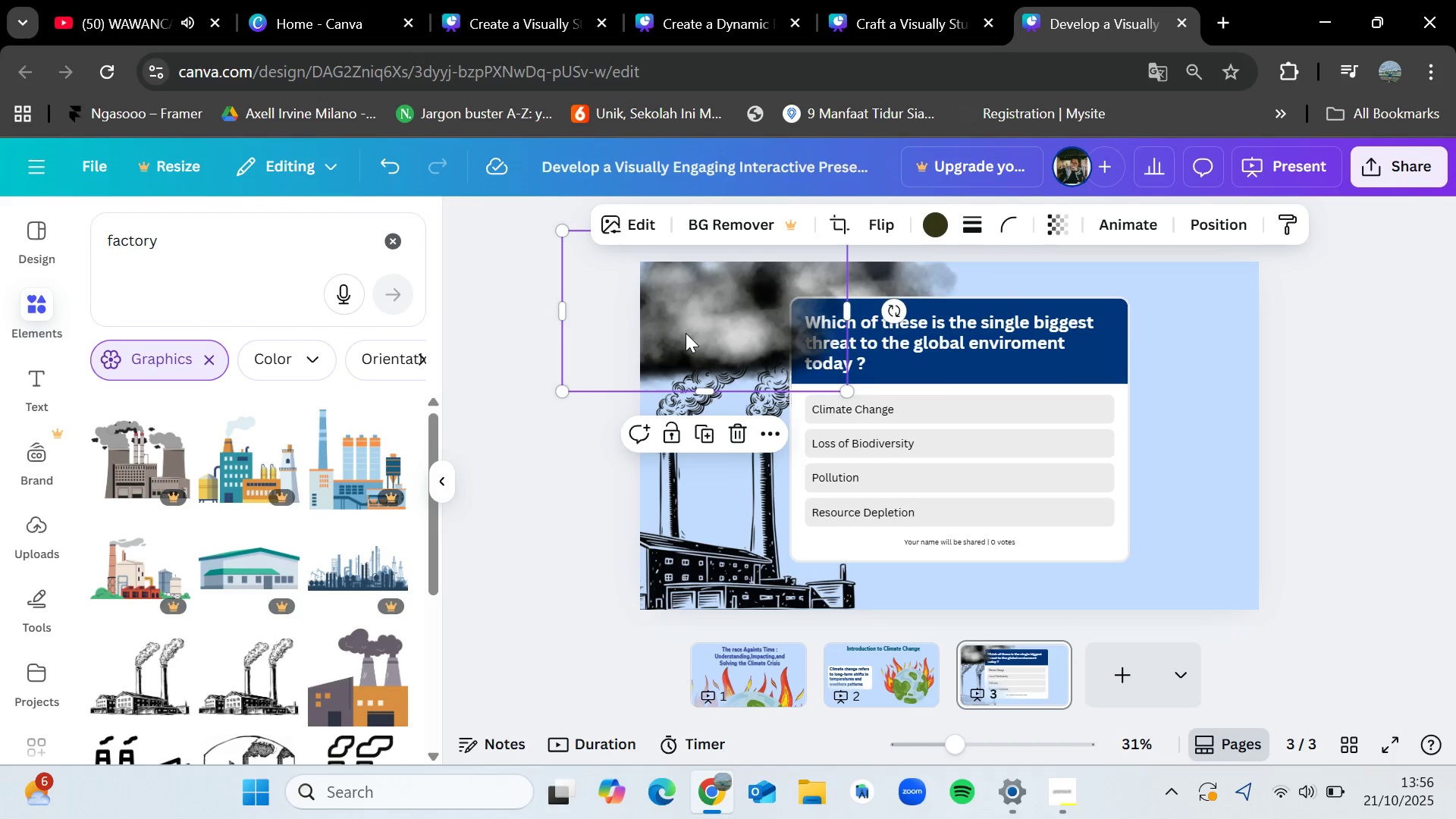 
left_click_drag(start_coordinate=[686, 332], to_coordinate=[987, 310])
 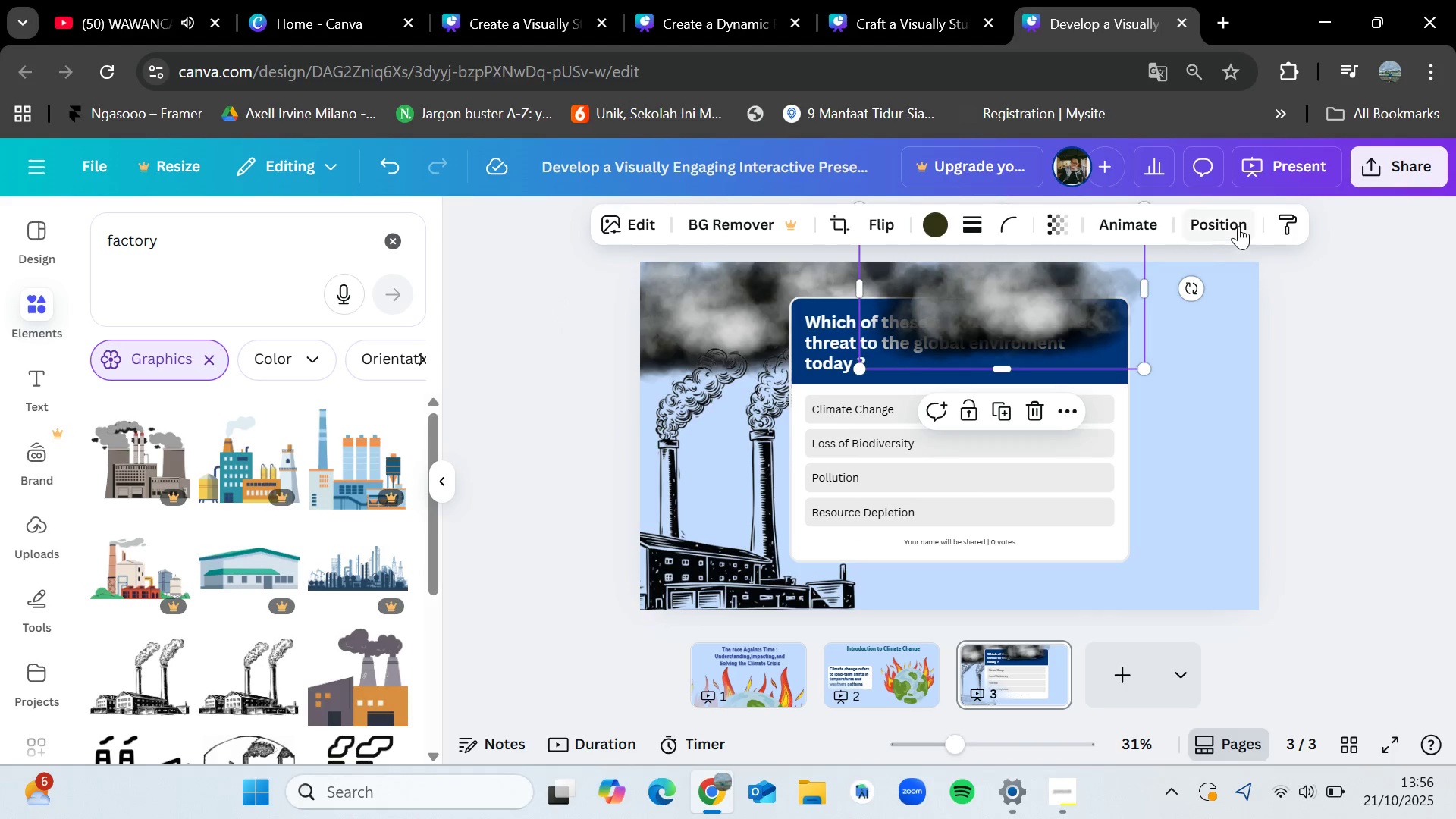 
left_click([1242, 223])
 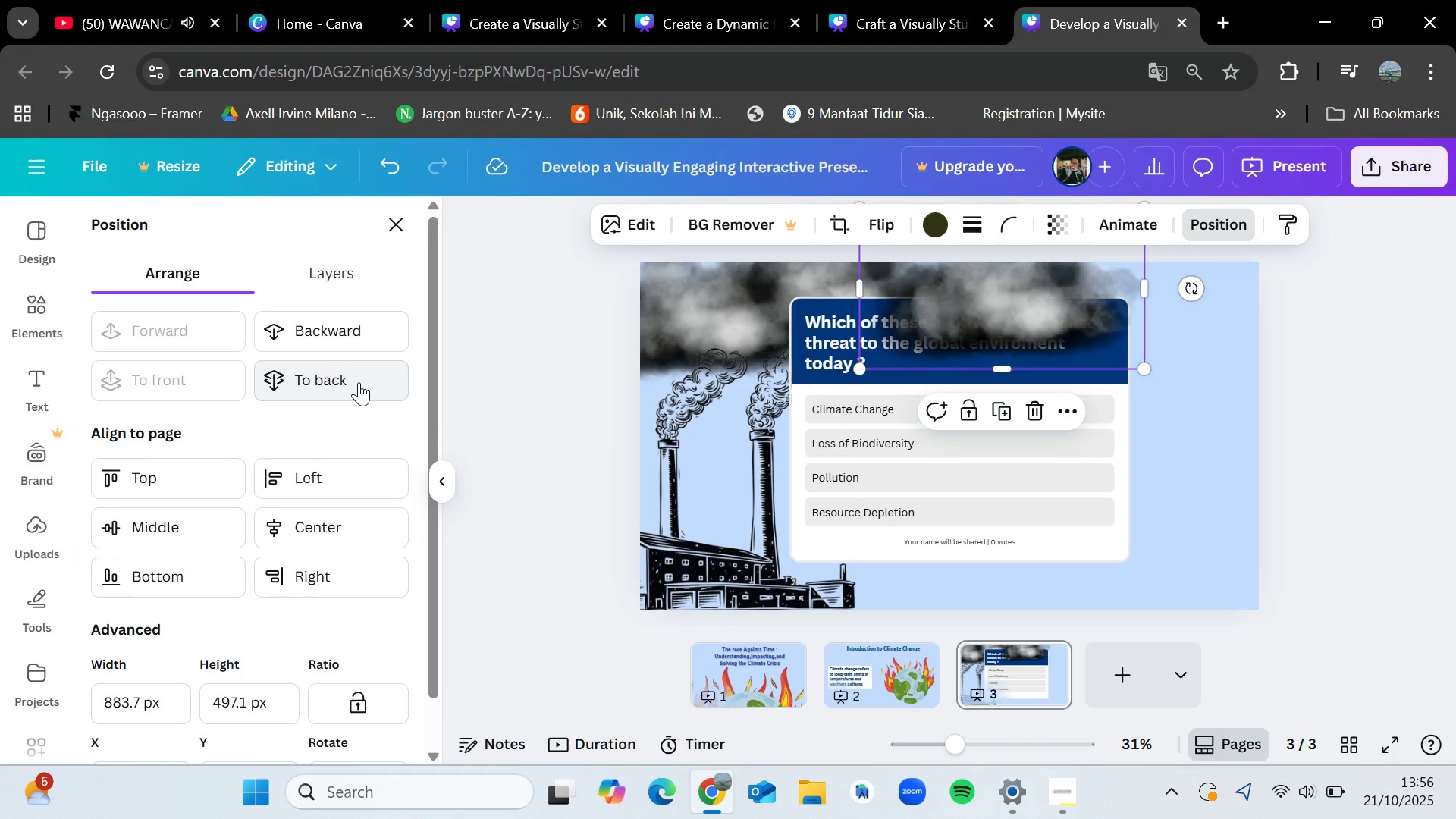 
left_click([359, 382])
 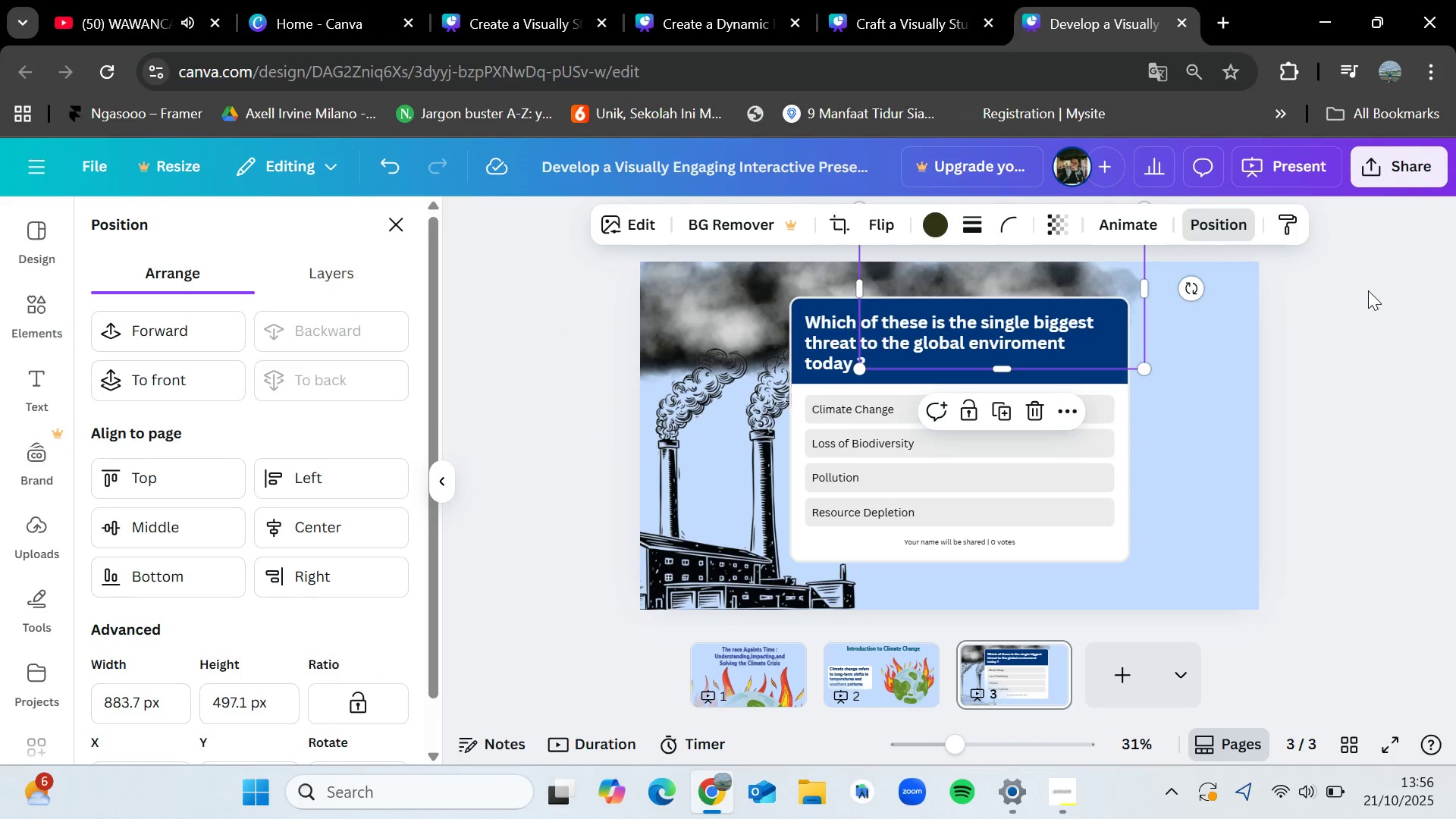 
left_click([1363, 306])
 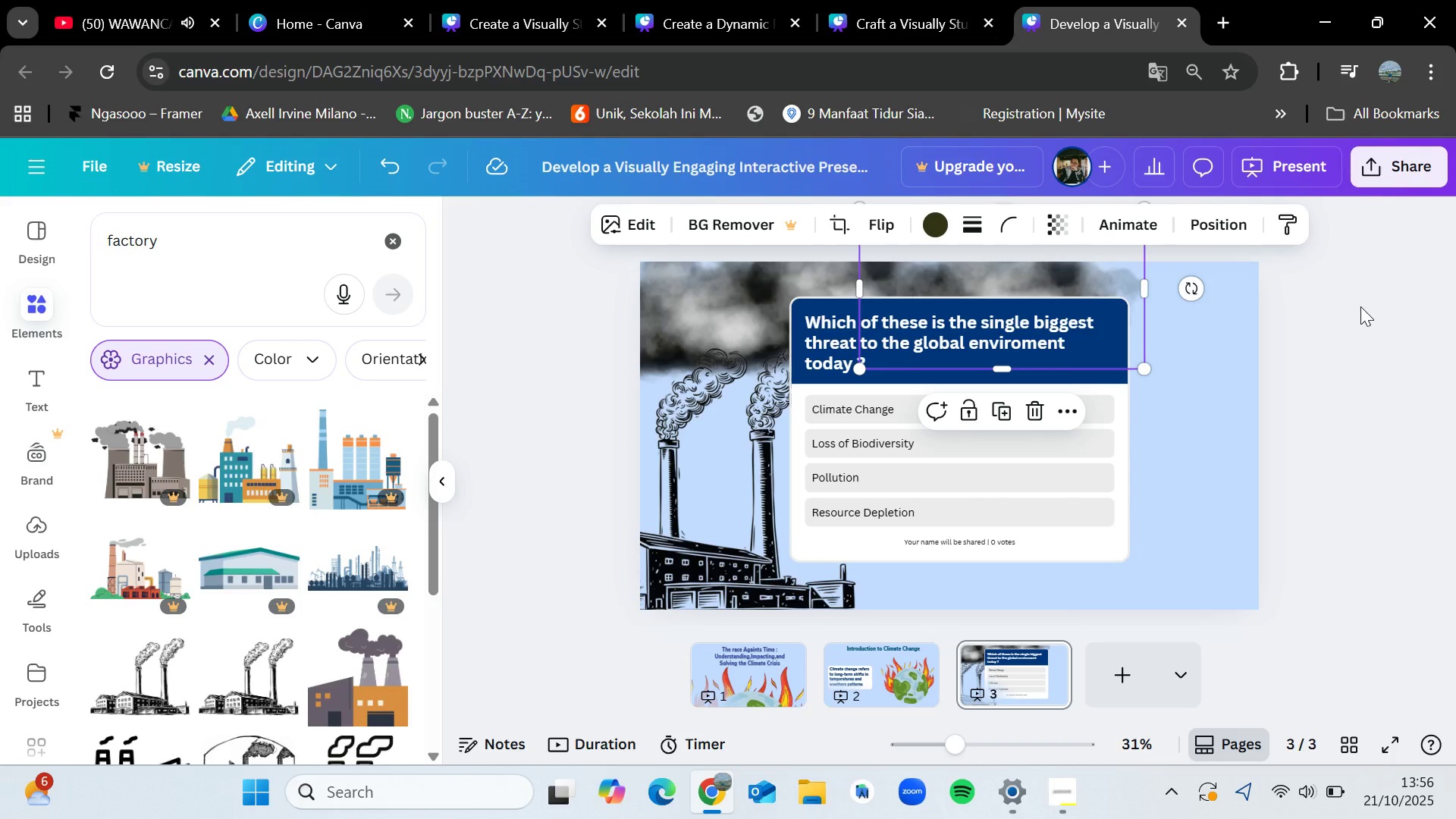 
key(Control+V)
 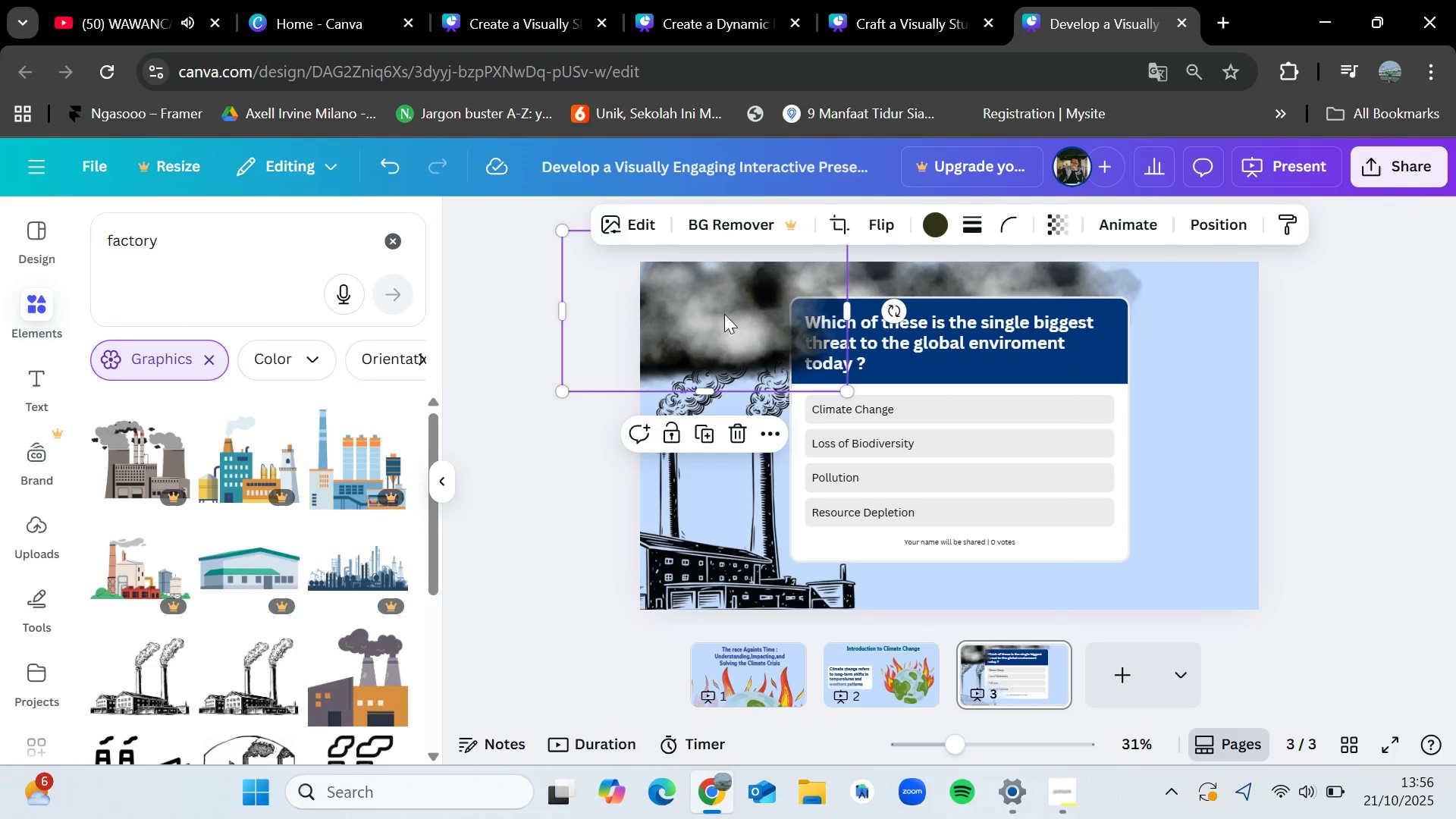 
left_click_drag(start_coordinate=[715, 315], to_coordinate=[1183, 283])
 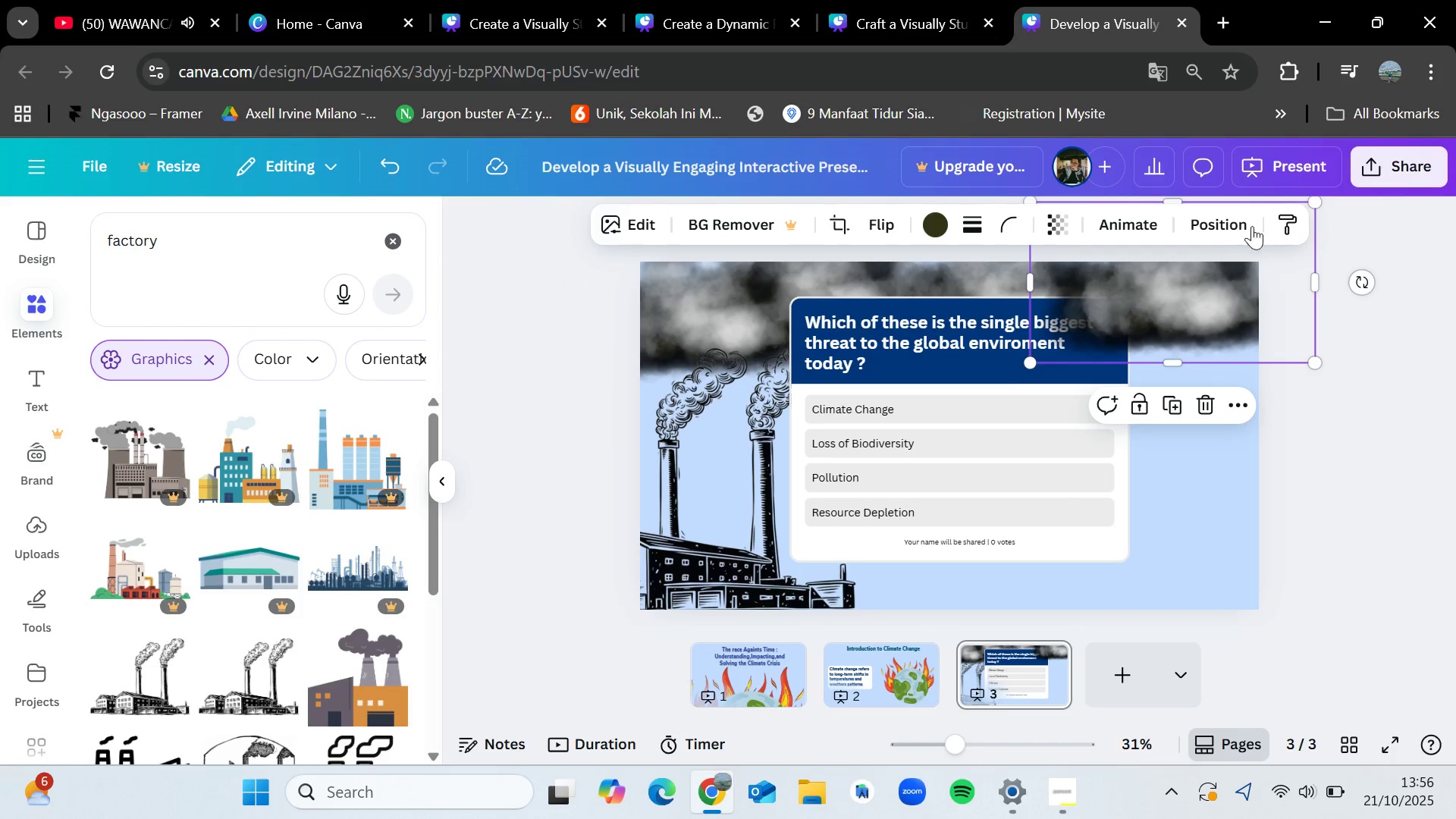 
double_click([1220, 226])
 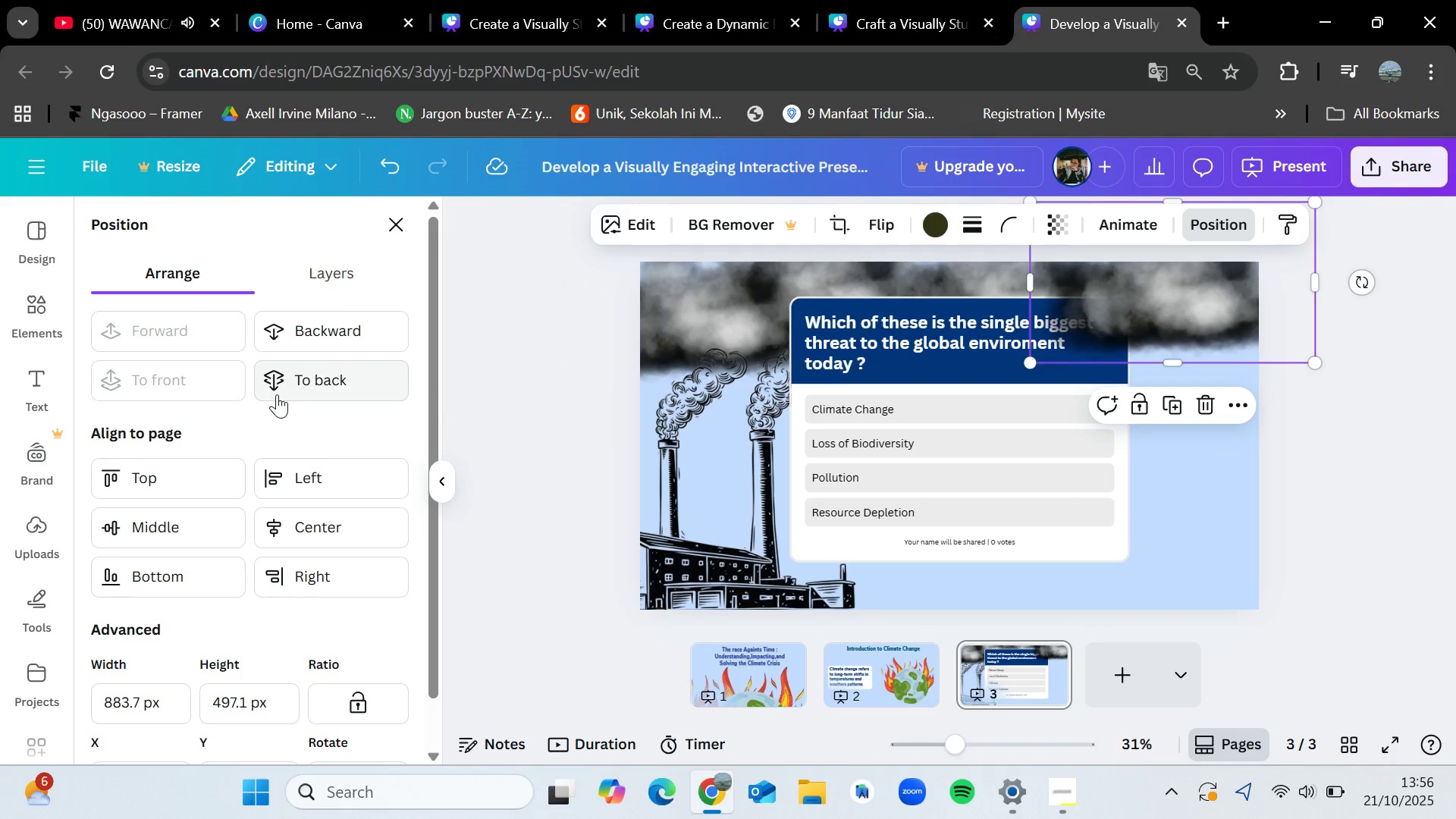 
left_click([277, 394])
 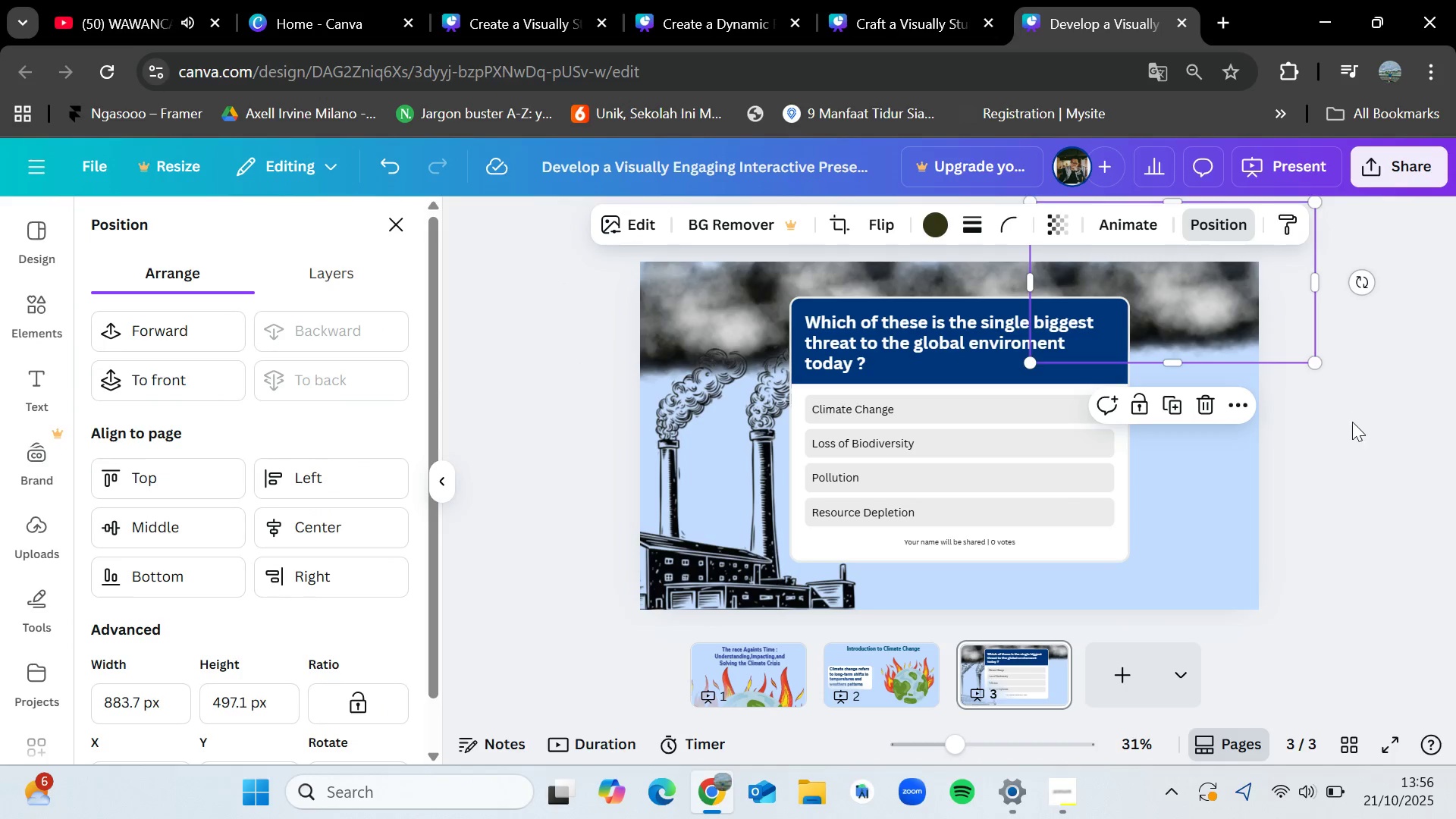 
left_click([1357, 426])
 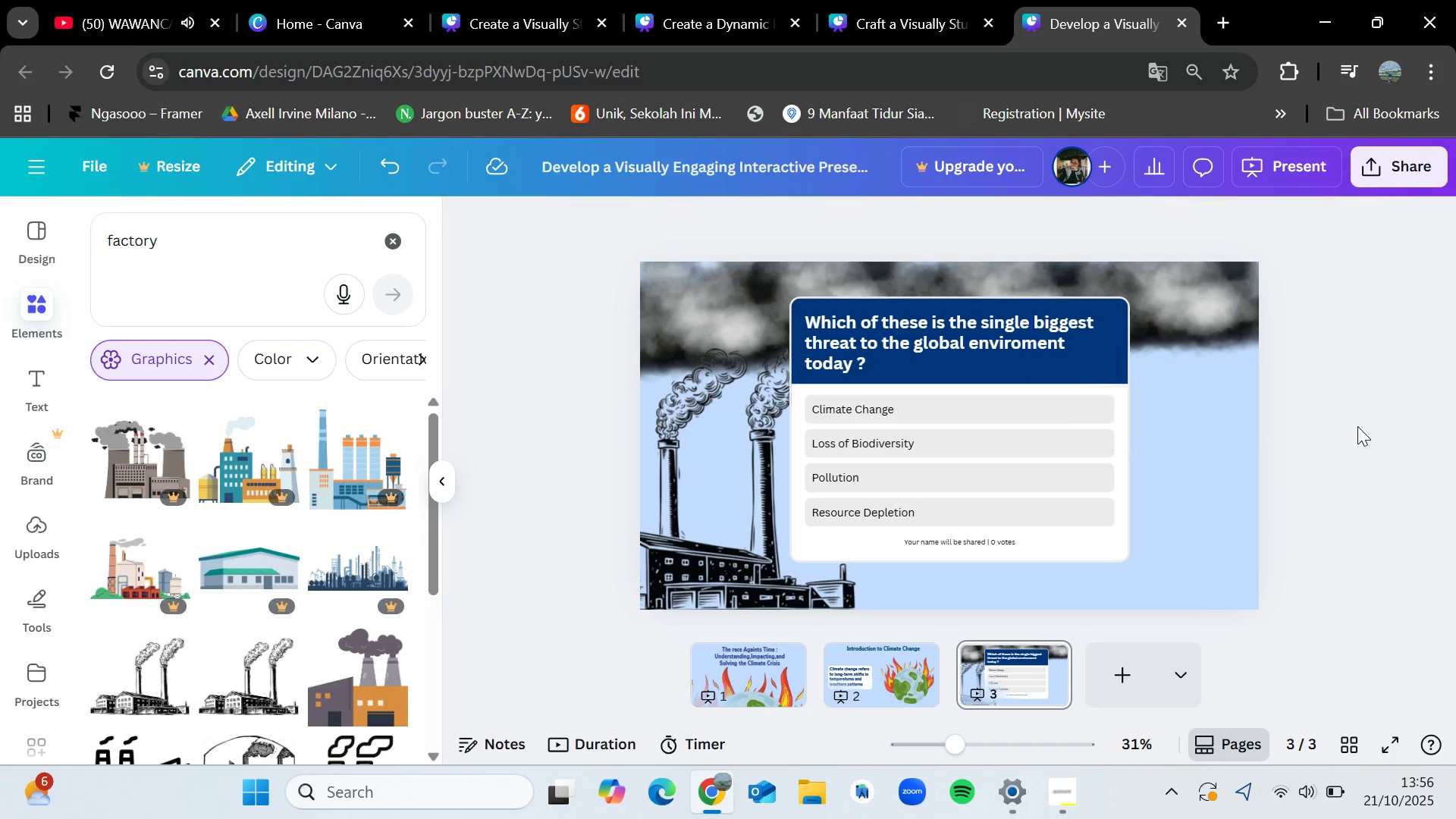 
double_click([1357, 426])
 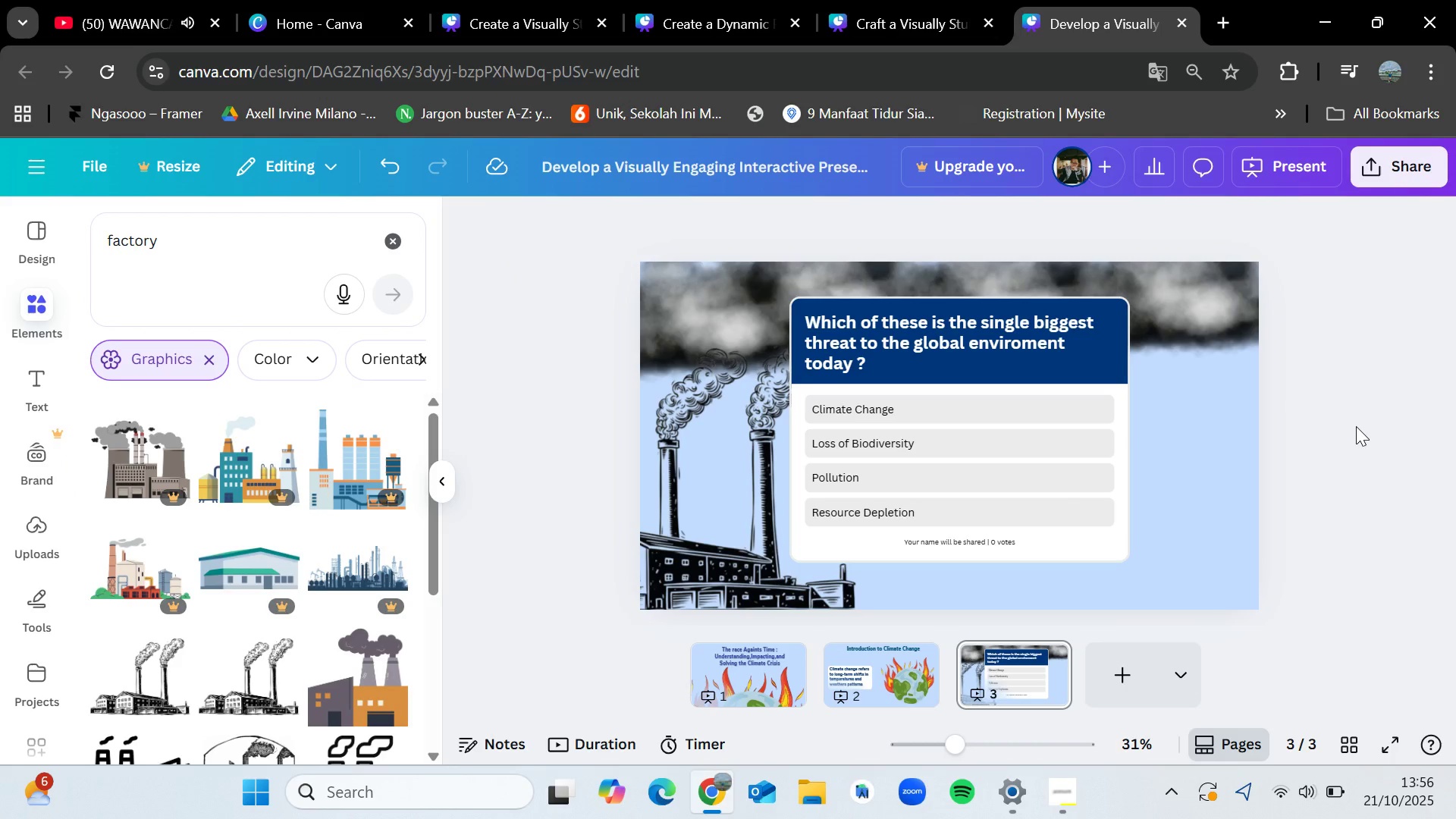 
key(Control+V)
 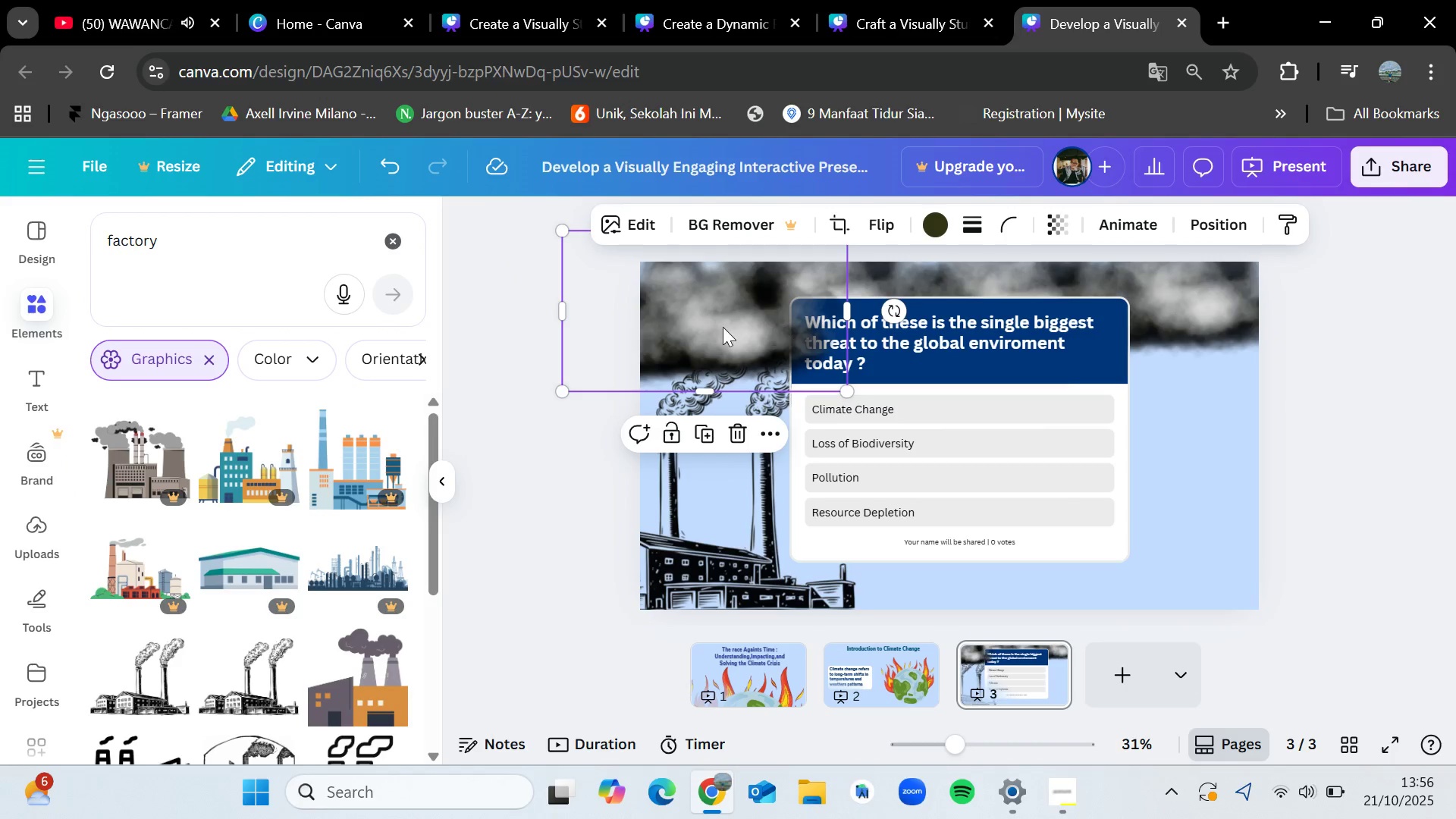 
left_click_drag(start_coordinate=[717, 325], to_coordinate=[721, 368])
 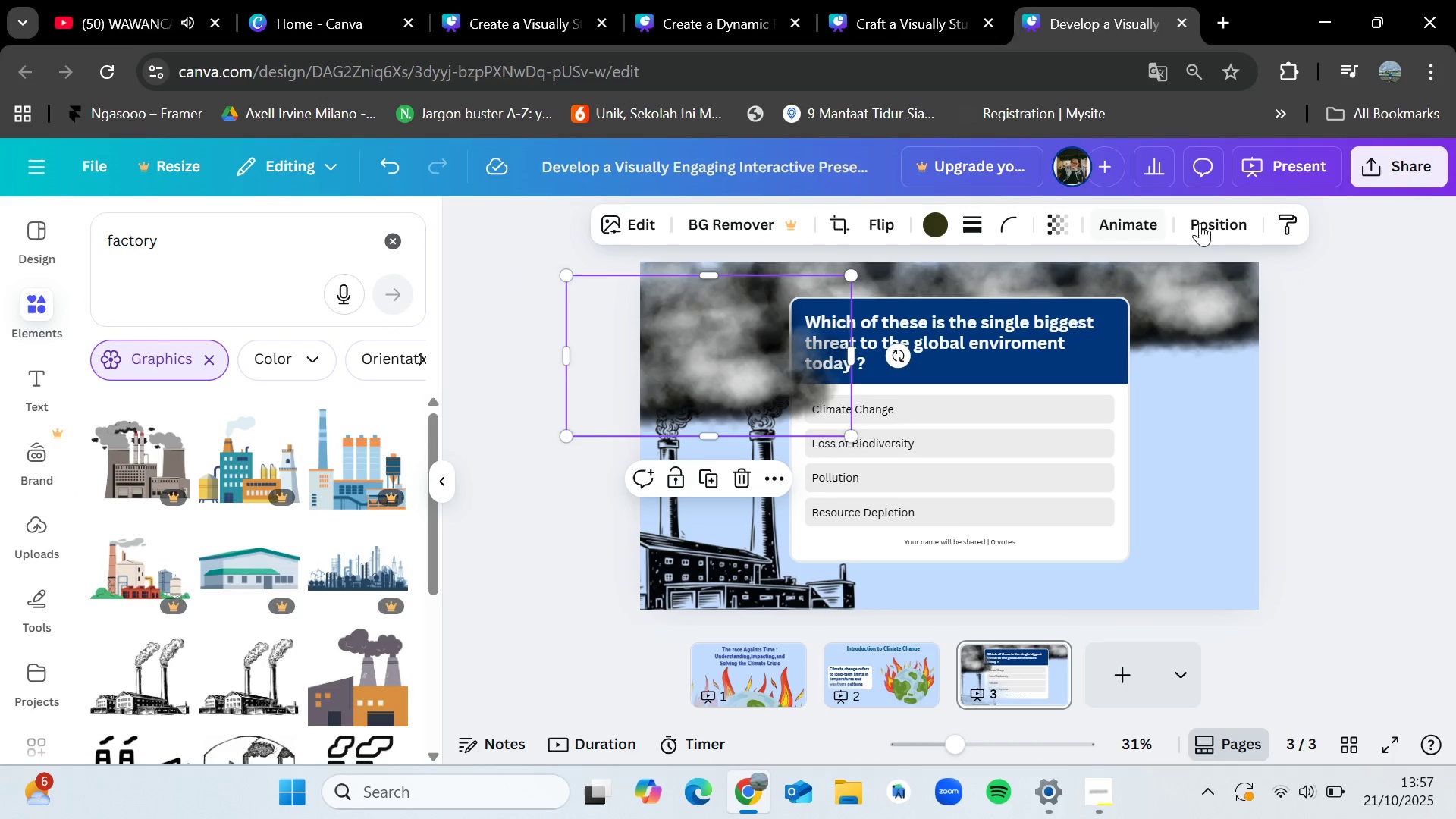 
left_click([1210, 223])
 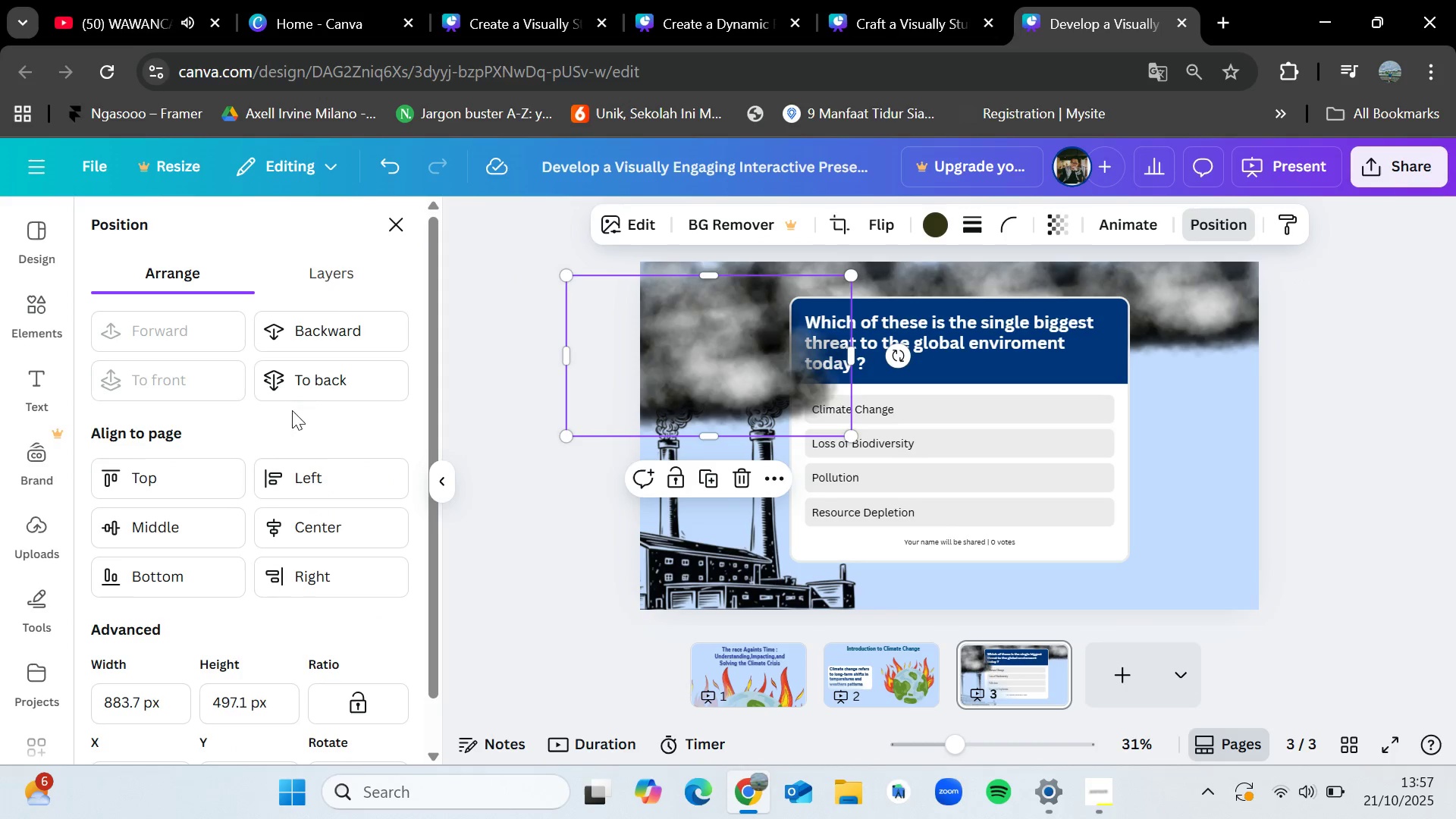 
left_click([312, 397])
 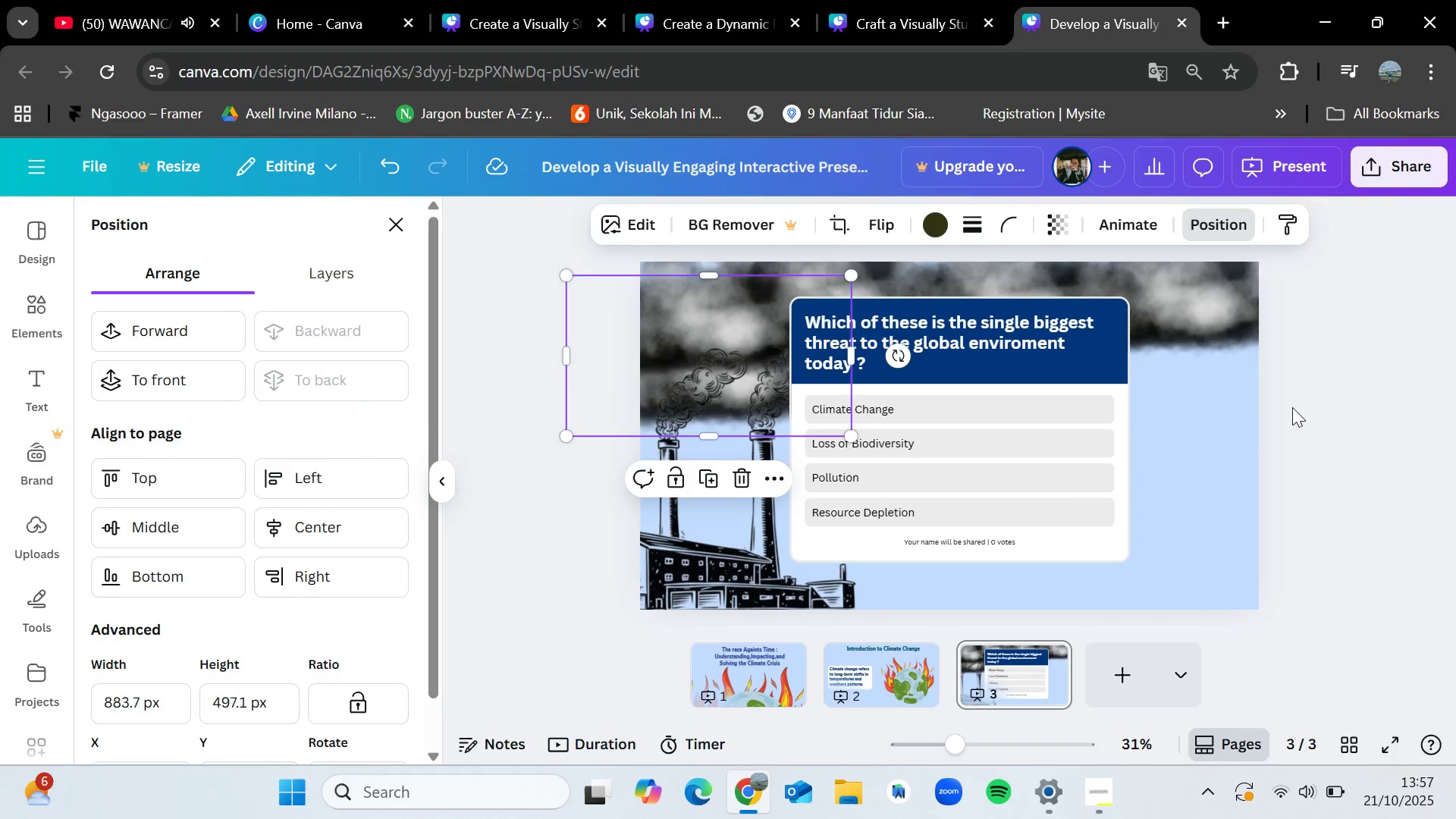 
left_click([1299, 407])
 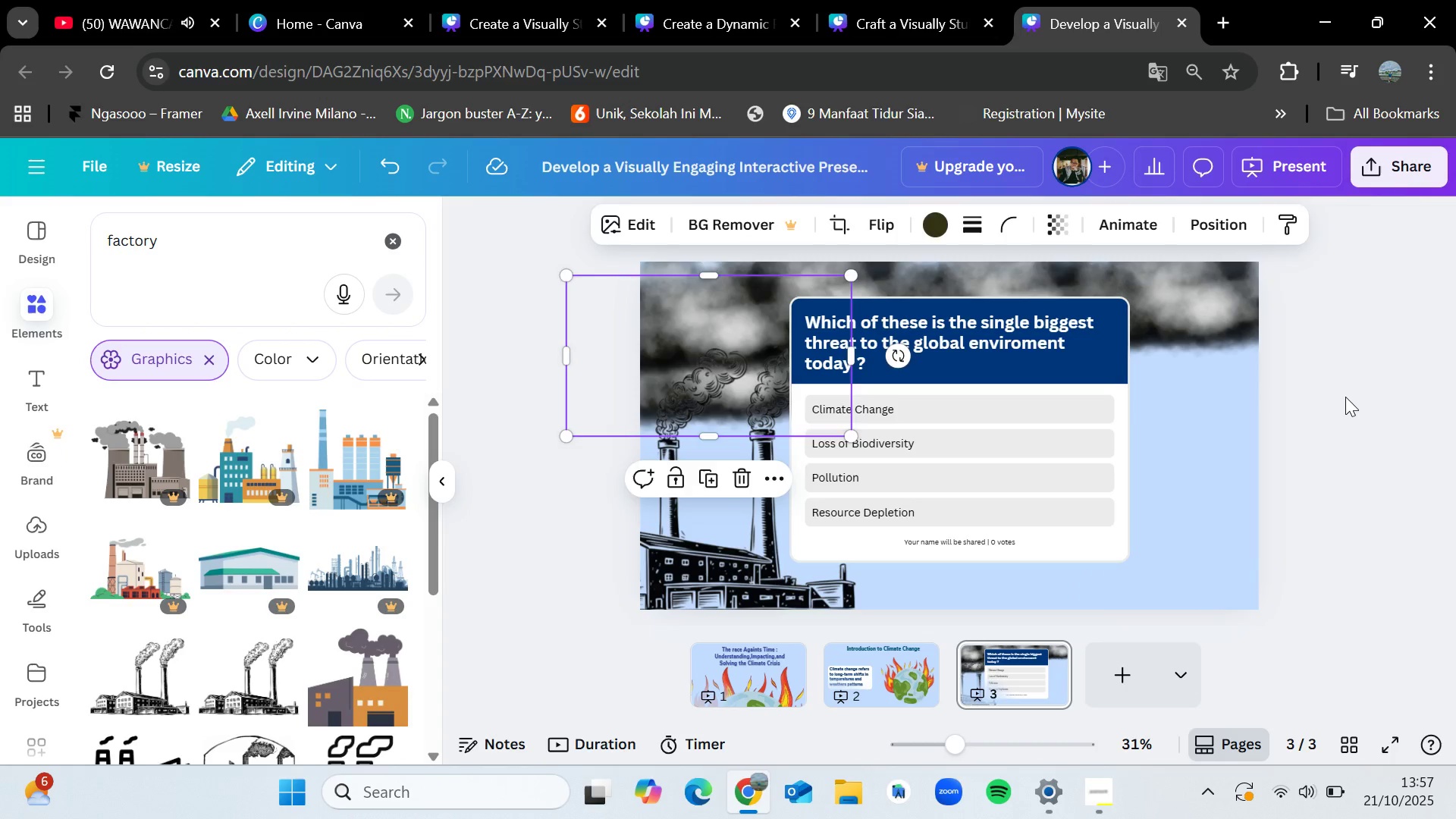 
left_click([1345, 397])
 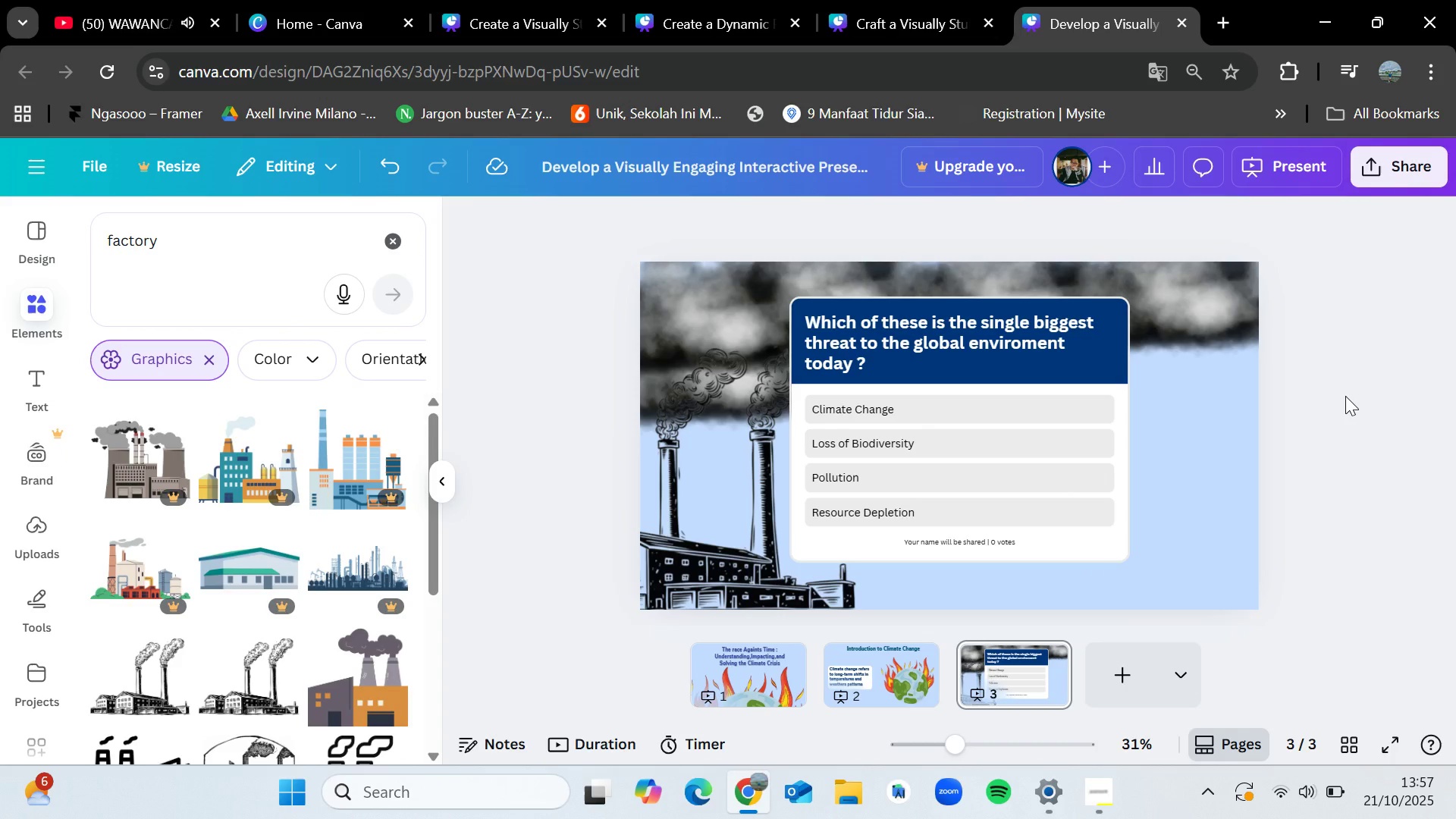 
key(Control+V)
 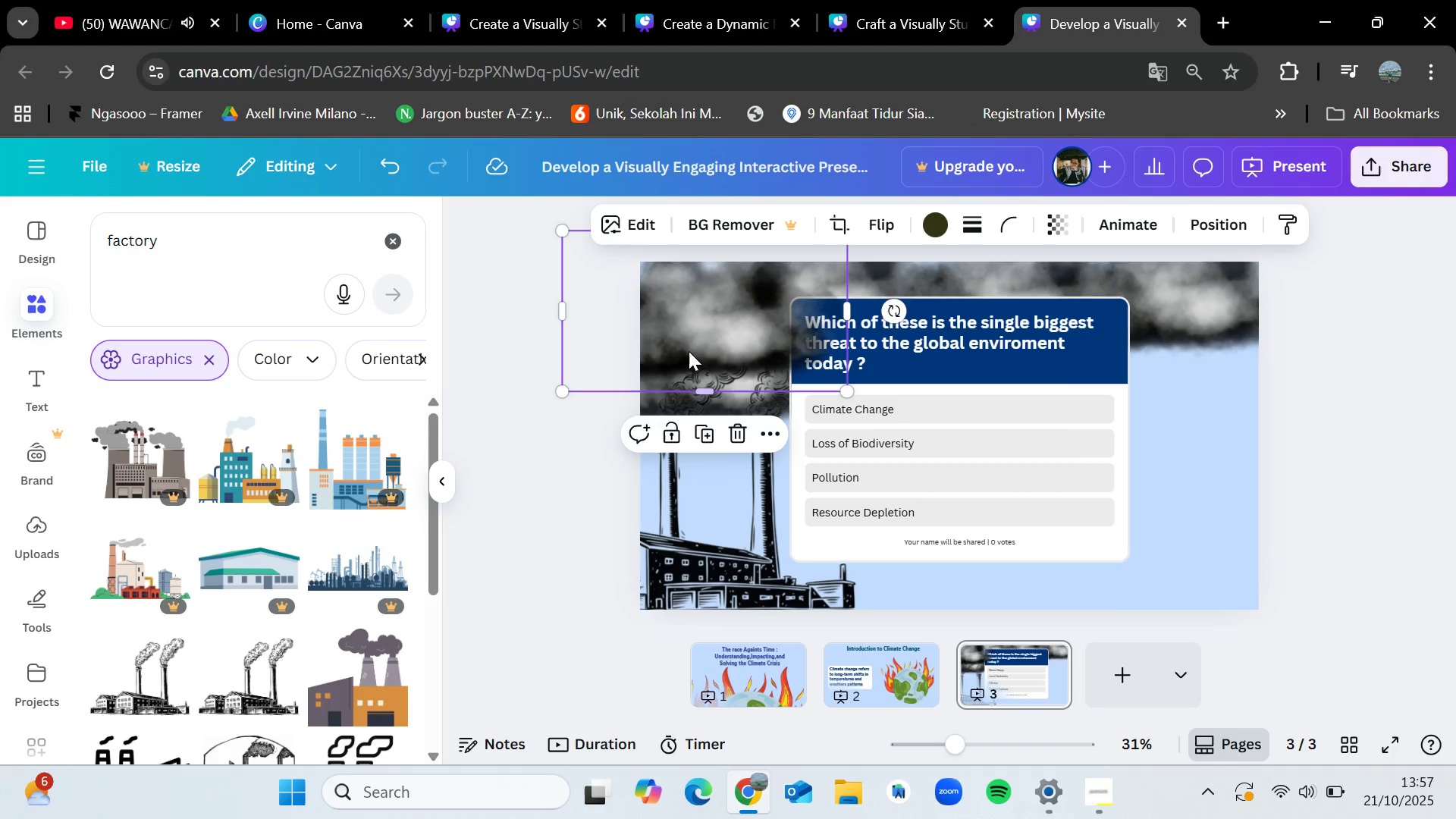 
left_click_drag(start_coordinate=[698, 349], to_coordinate=[1178, 393])
 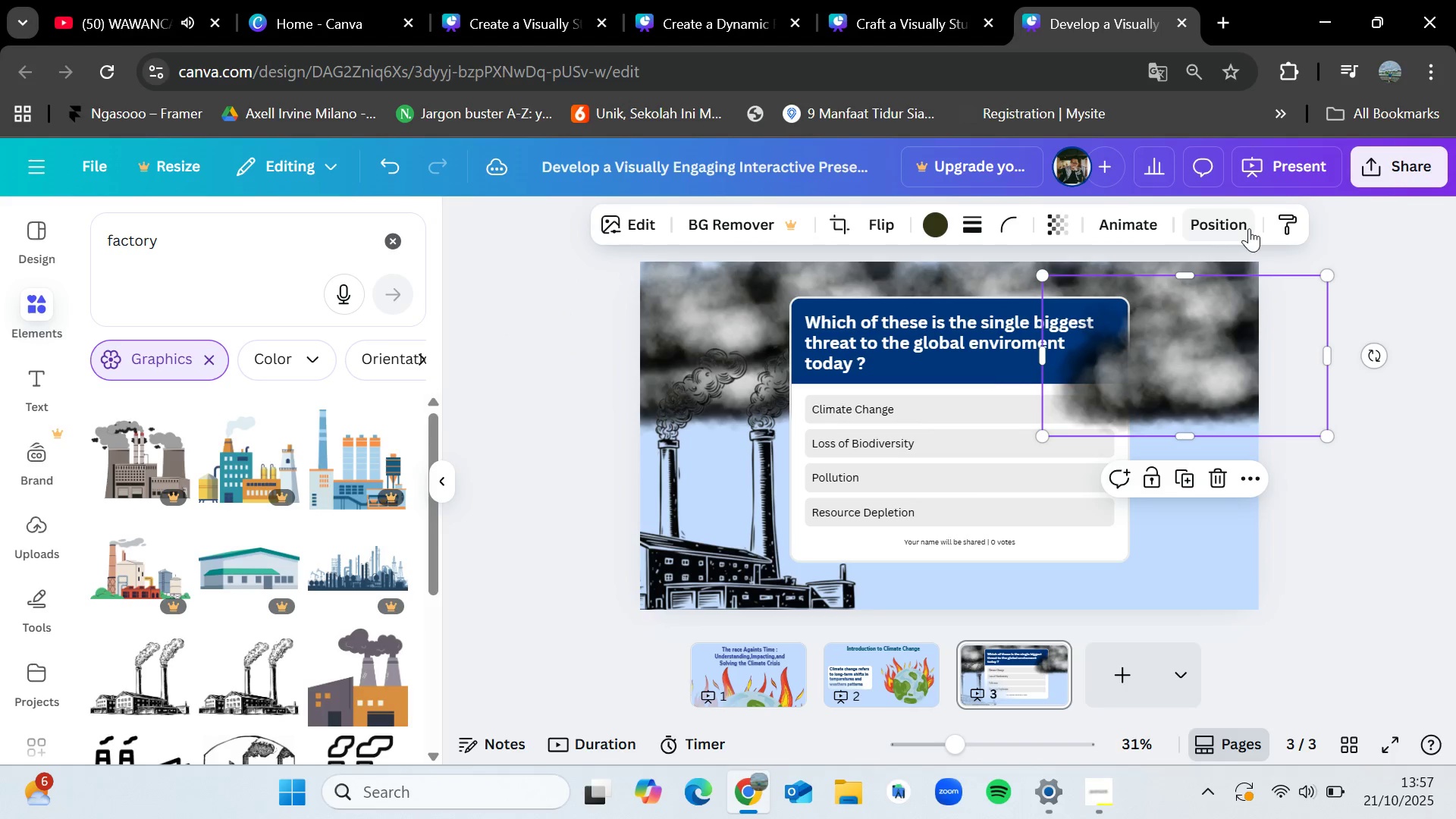 
left_click([1249, 228])
 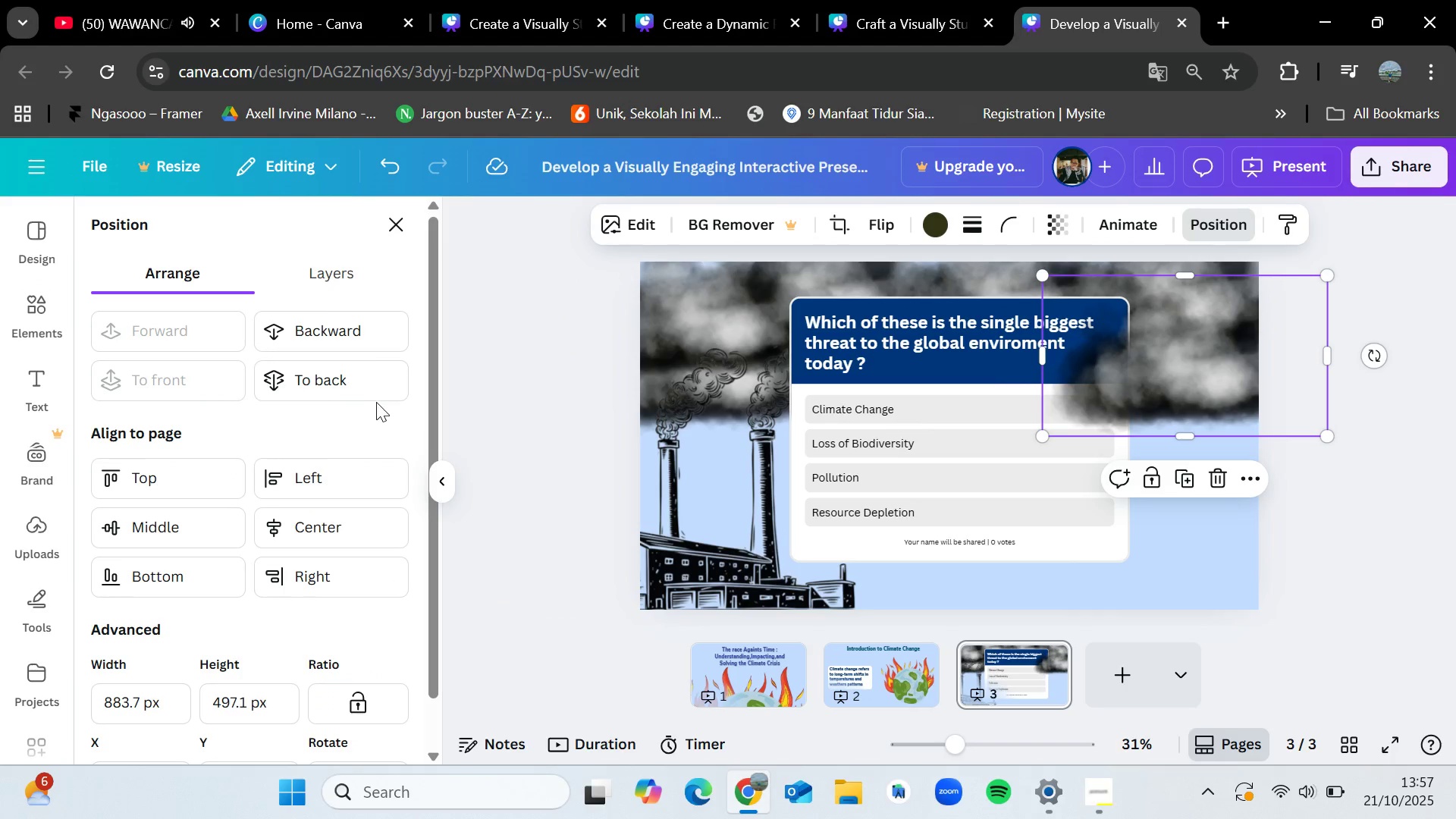 
left_click([374, 401])
 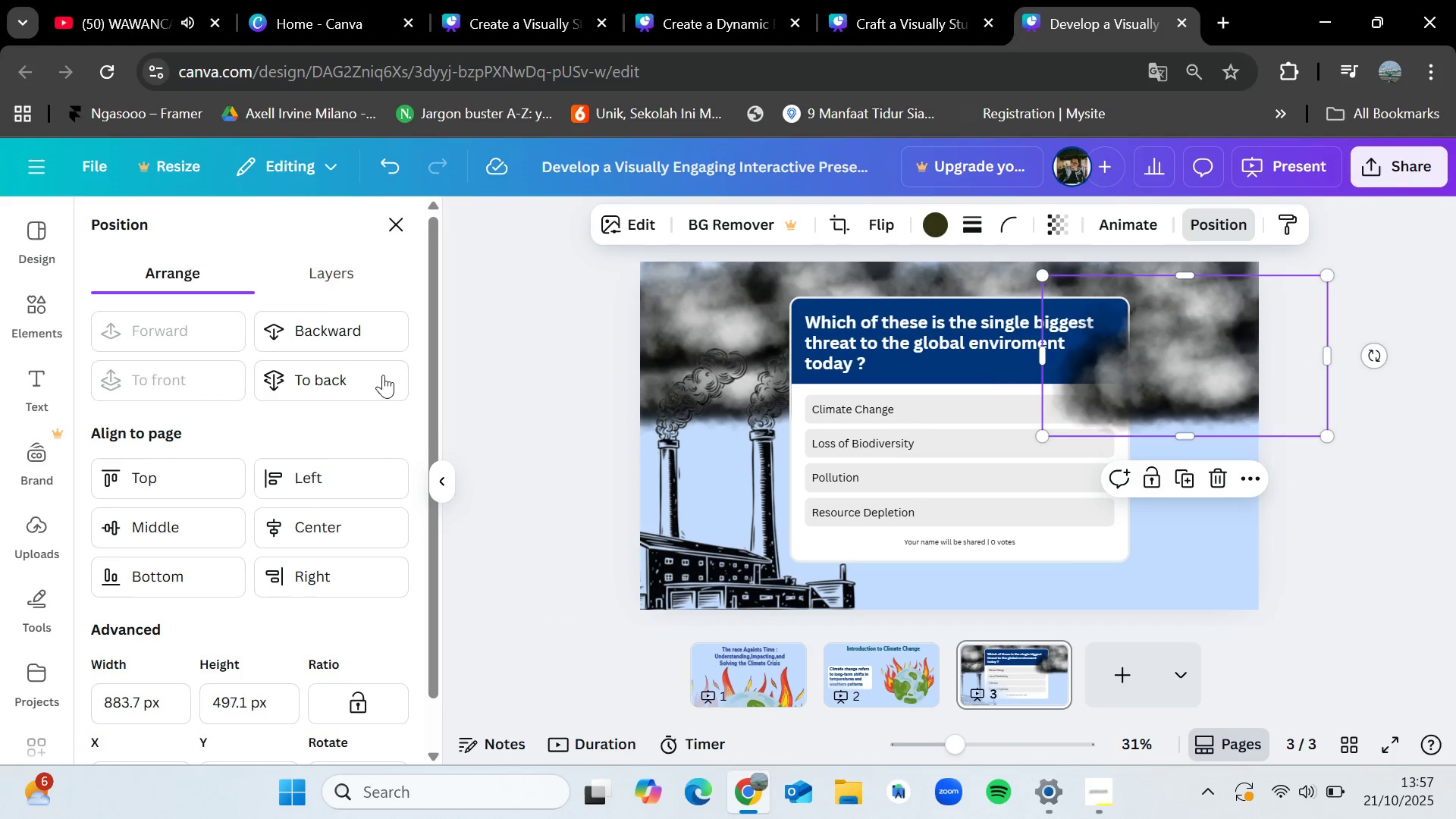 
left_click([364, 377])
 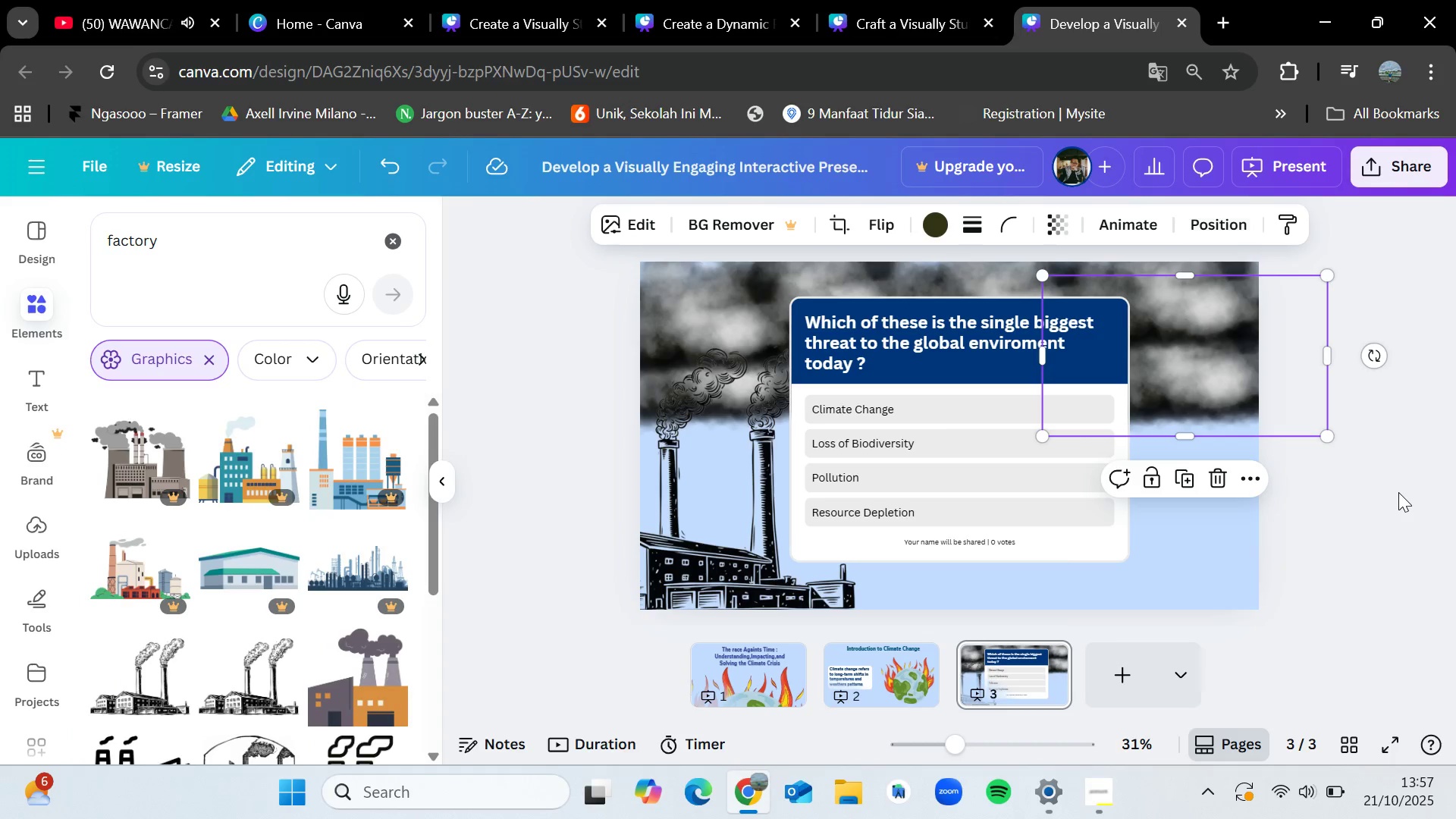 
double_click([1398, 492])
 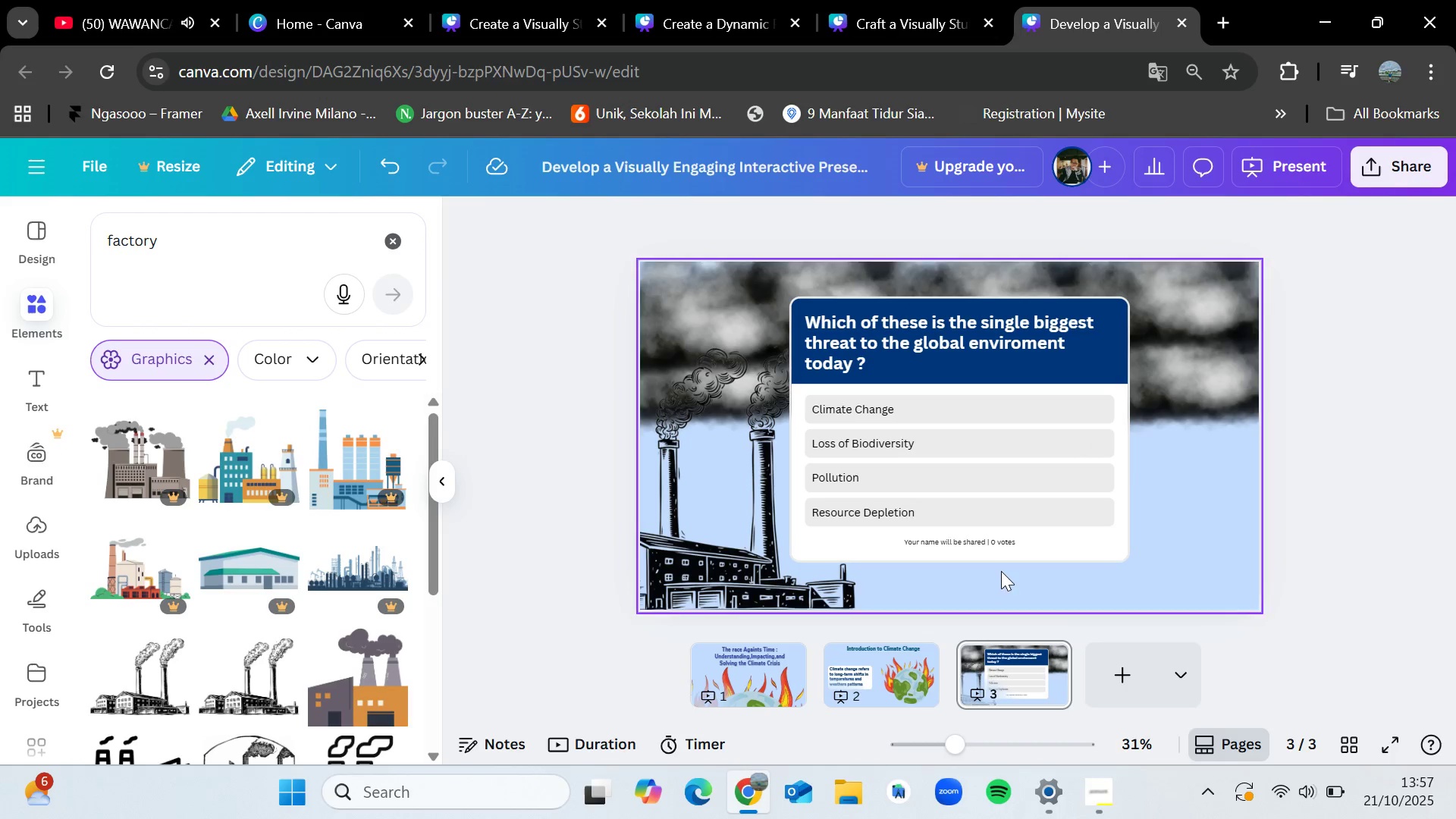 
scroll: coordinate [240, 660], scroll_direction: down, amount: 3.0
 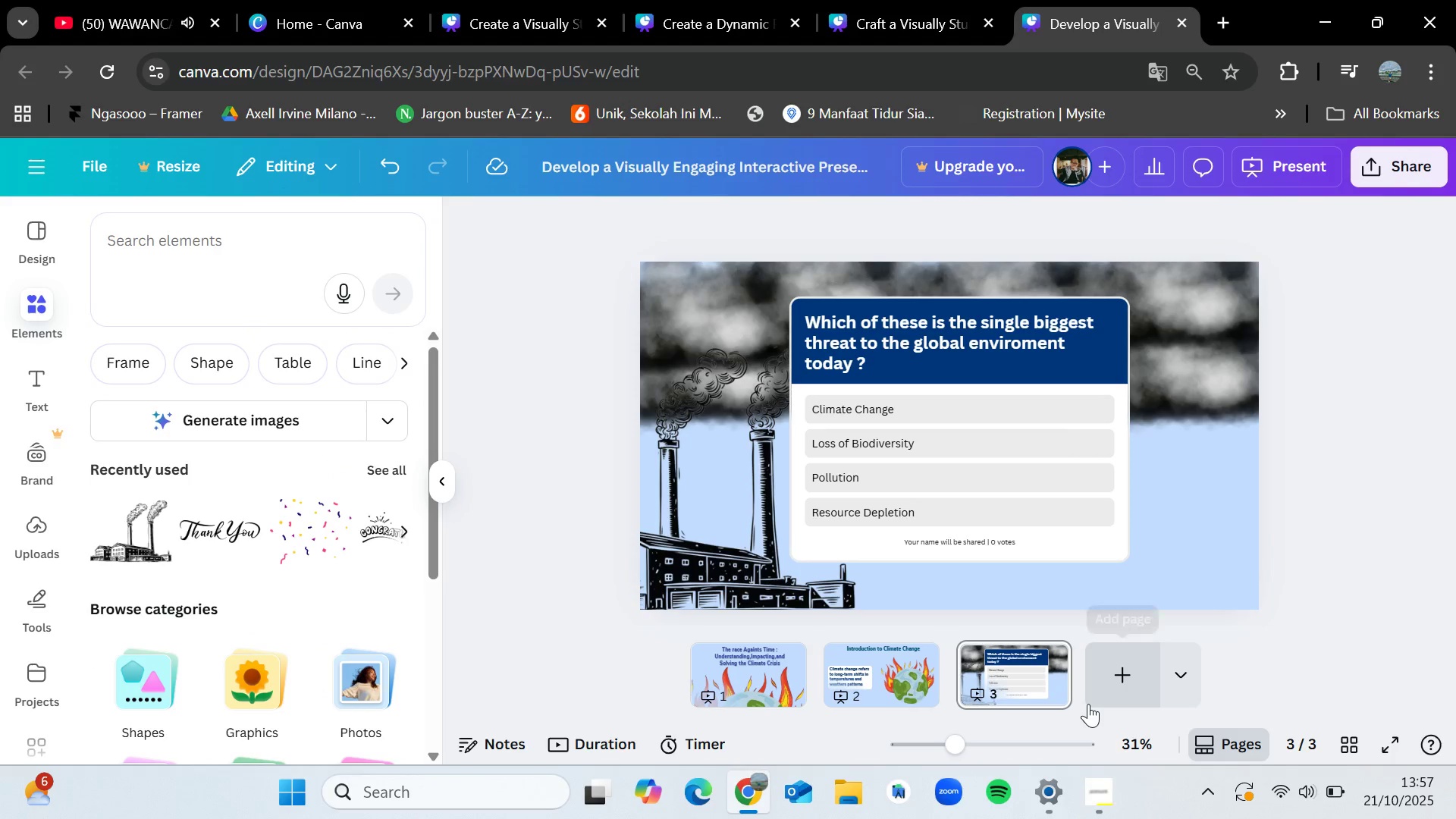 
wait(6.9)
 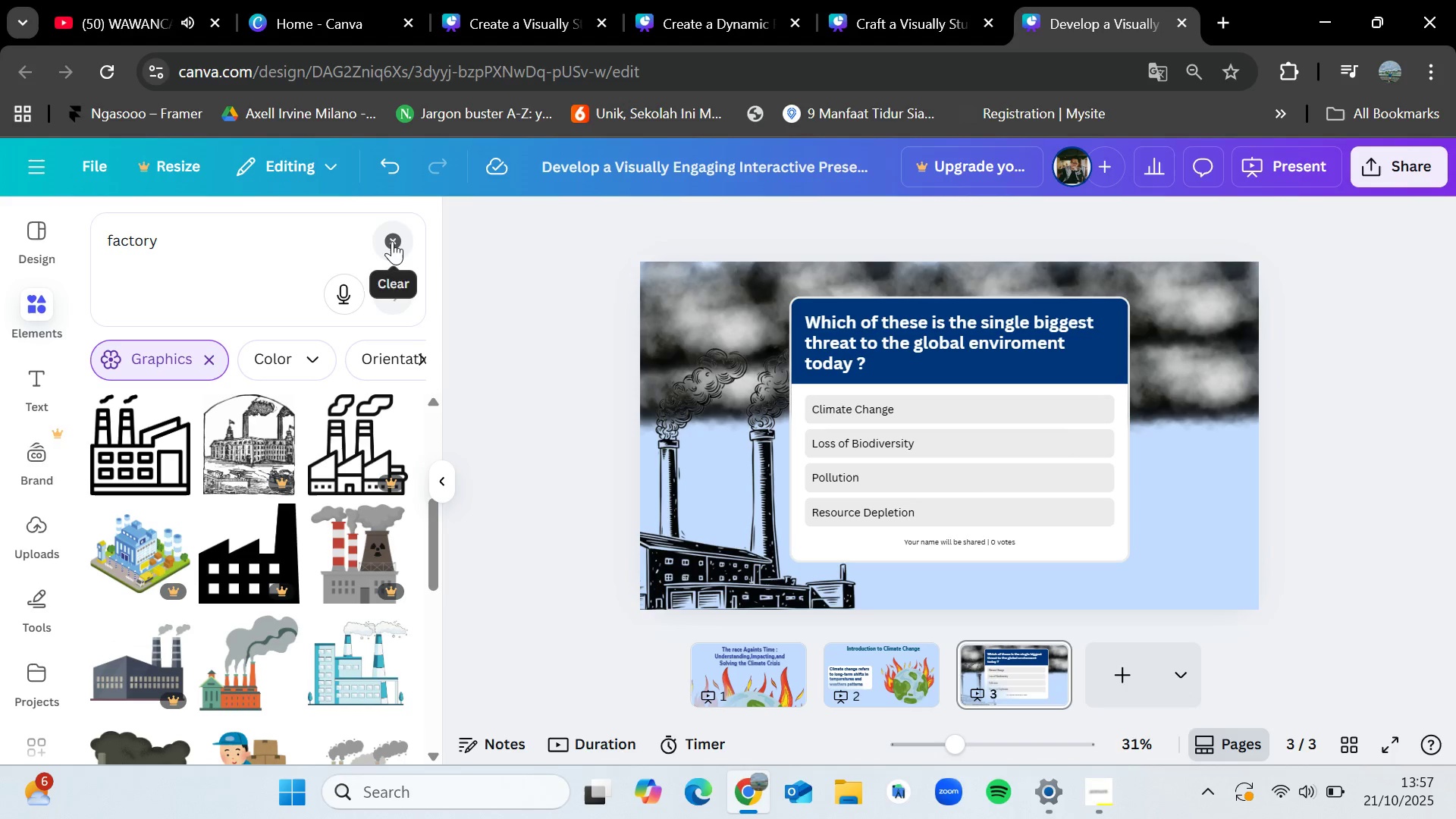 
left_click_drag(start_coordinate=[705, 294], to_coordinate=[699, 283])
 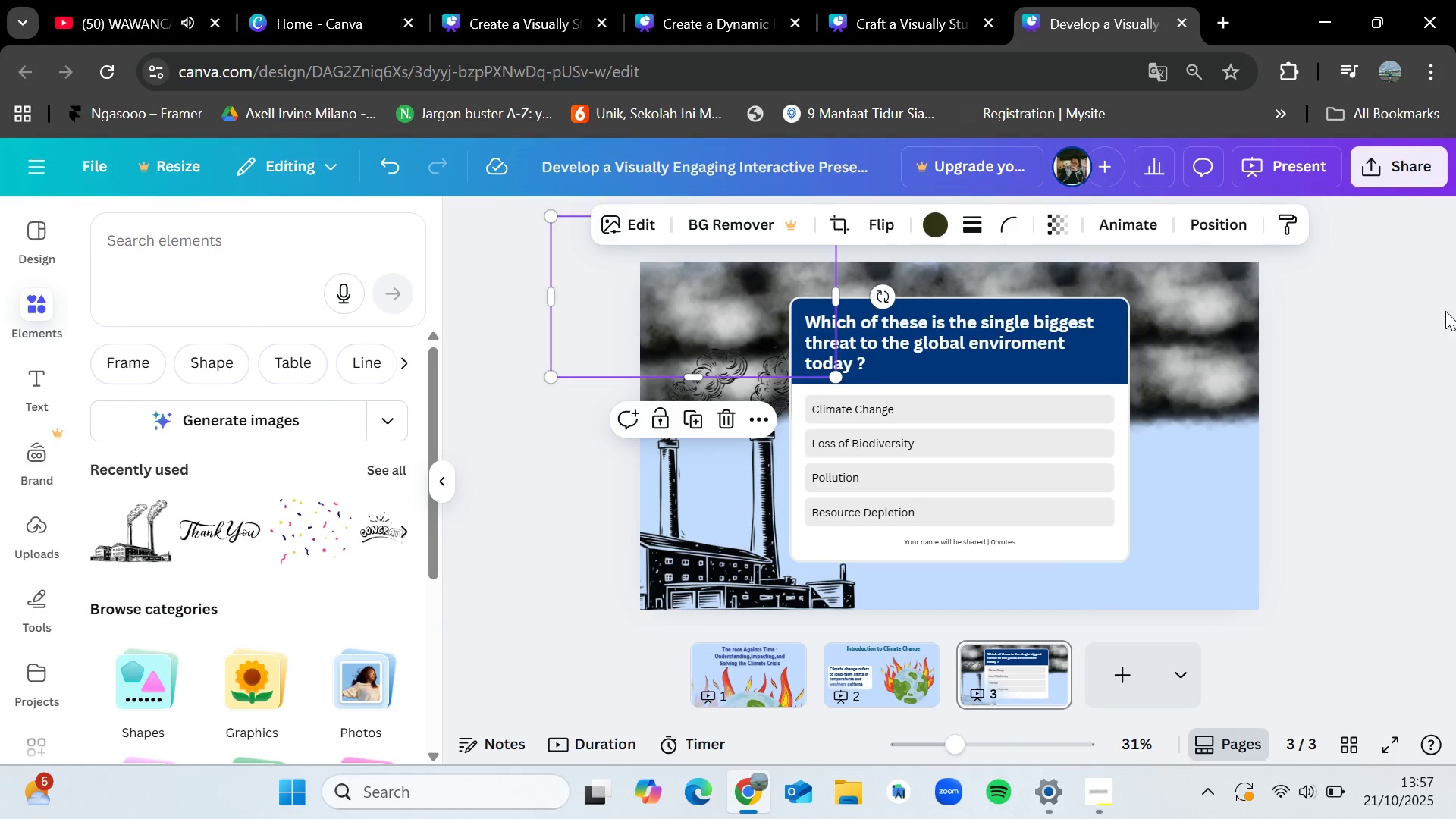 
left_click_drag(start_coordinate=[1436, 313], to_coordinate=[1432, 314])
 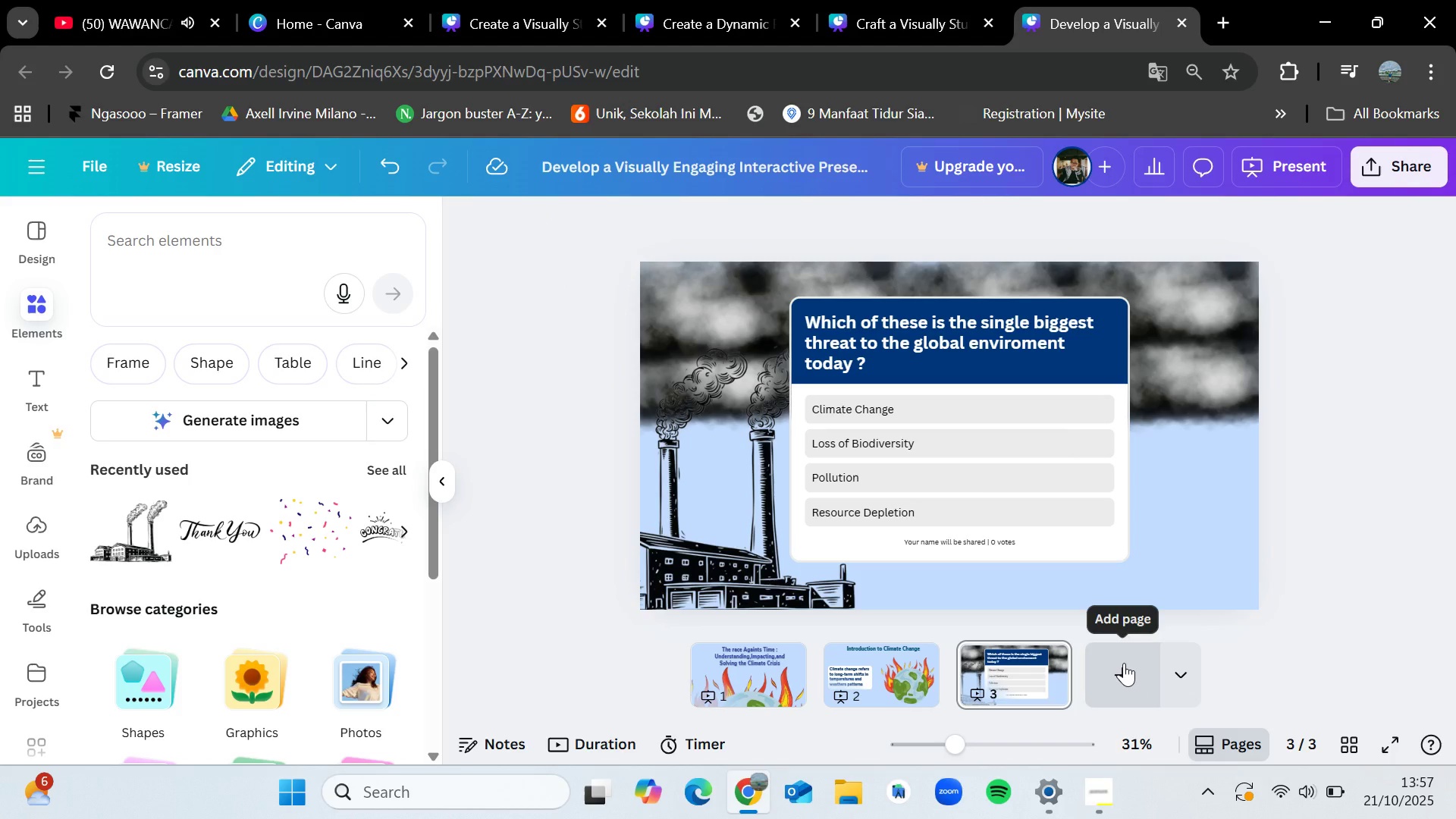 
wait(9.36)
 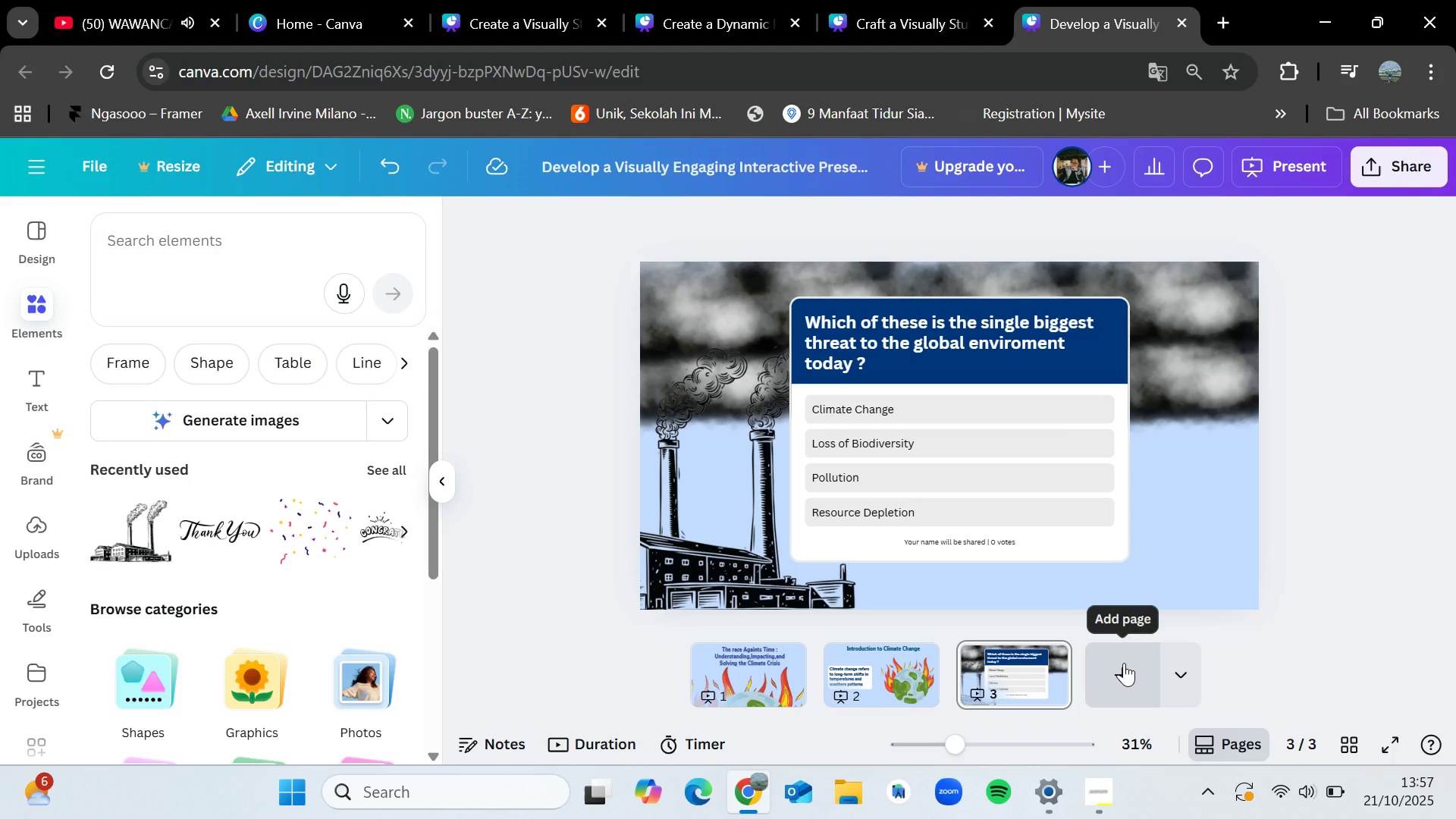 
left_click([1124, 663])